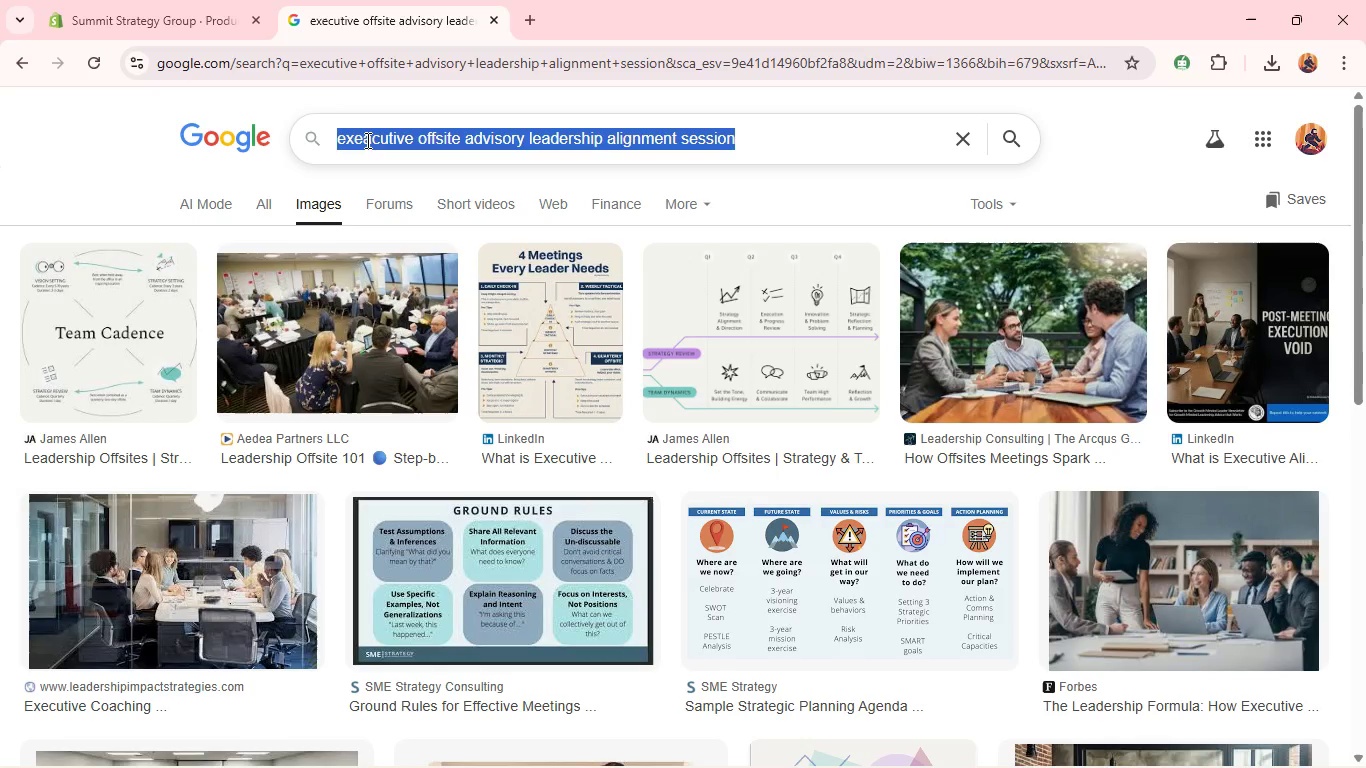 
key(Control+V)
 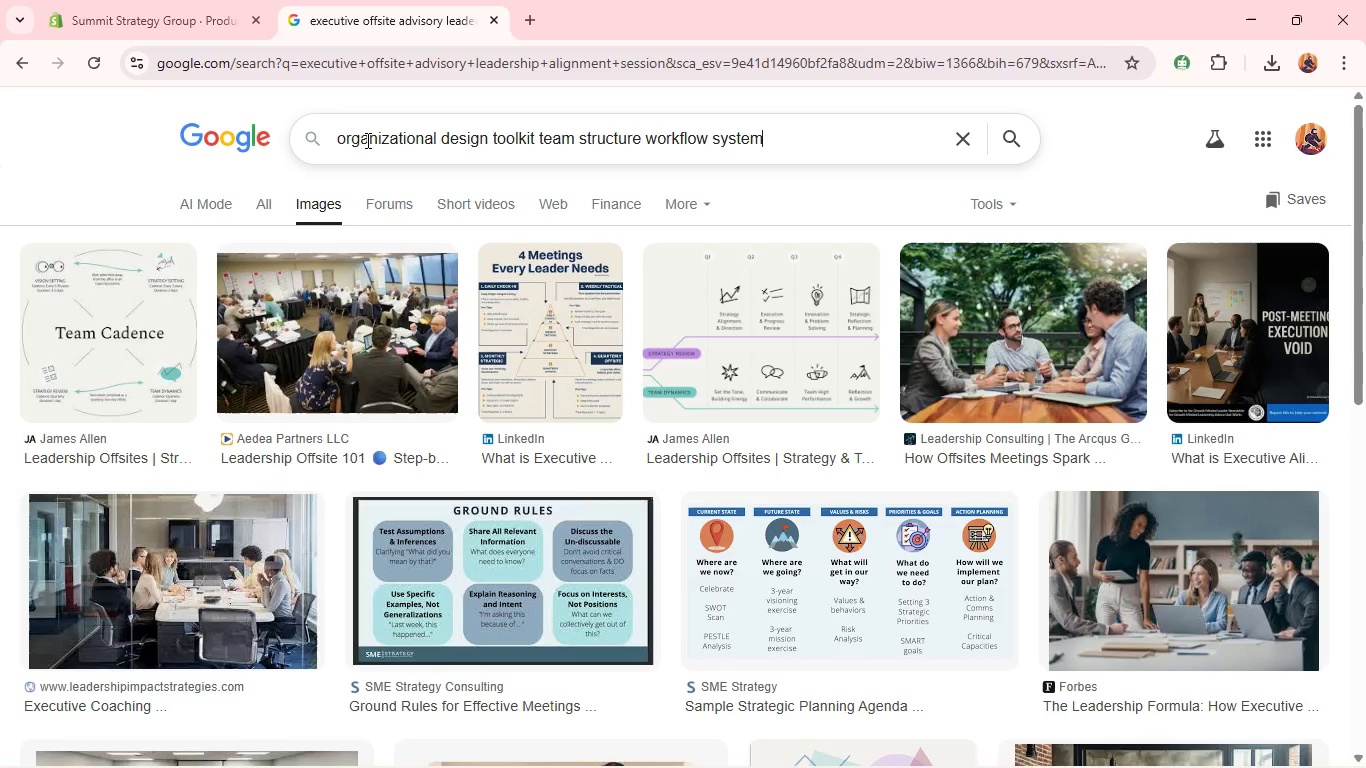 
key(Enter)
 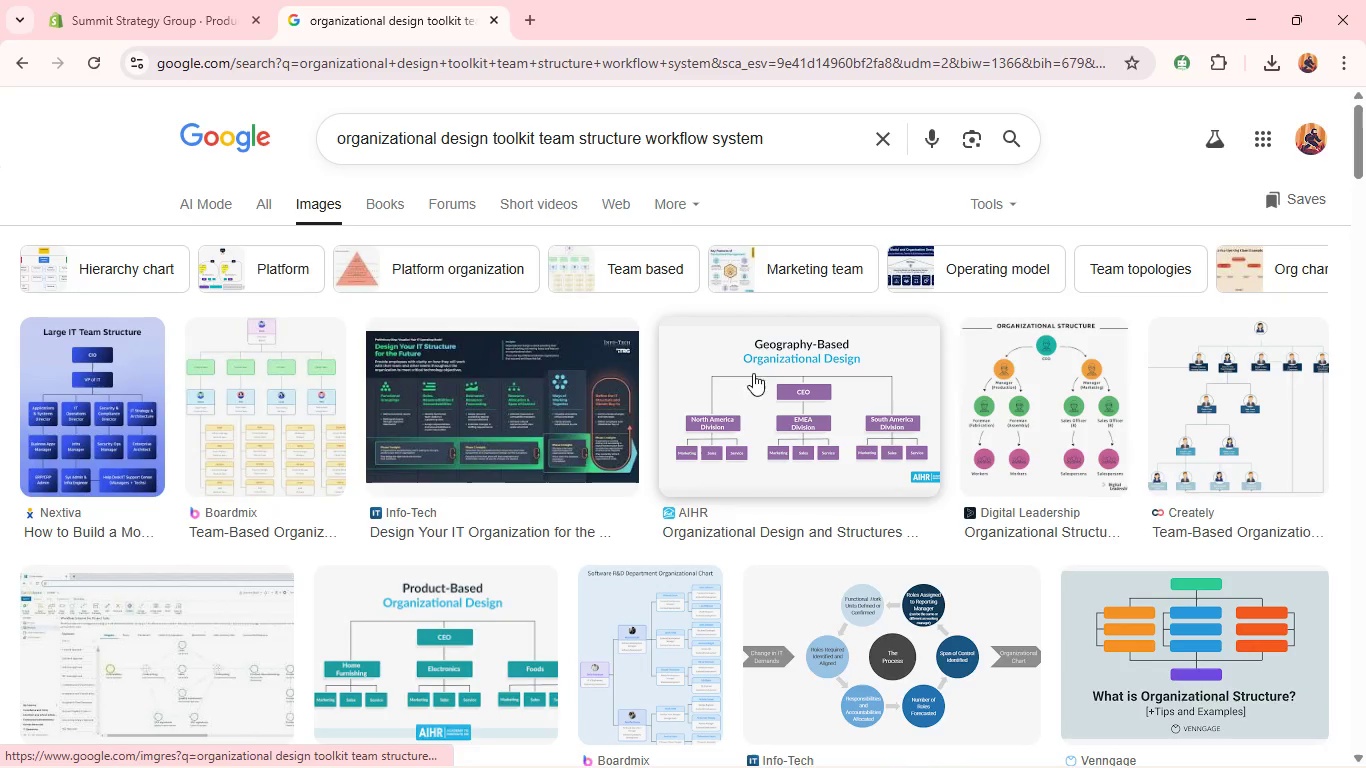 
wait(10.27)
 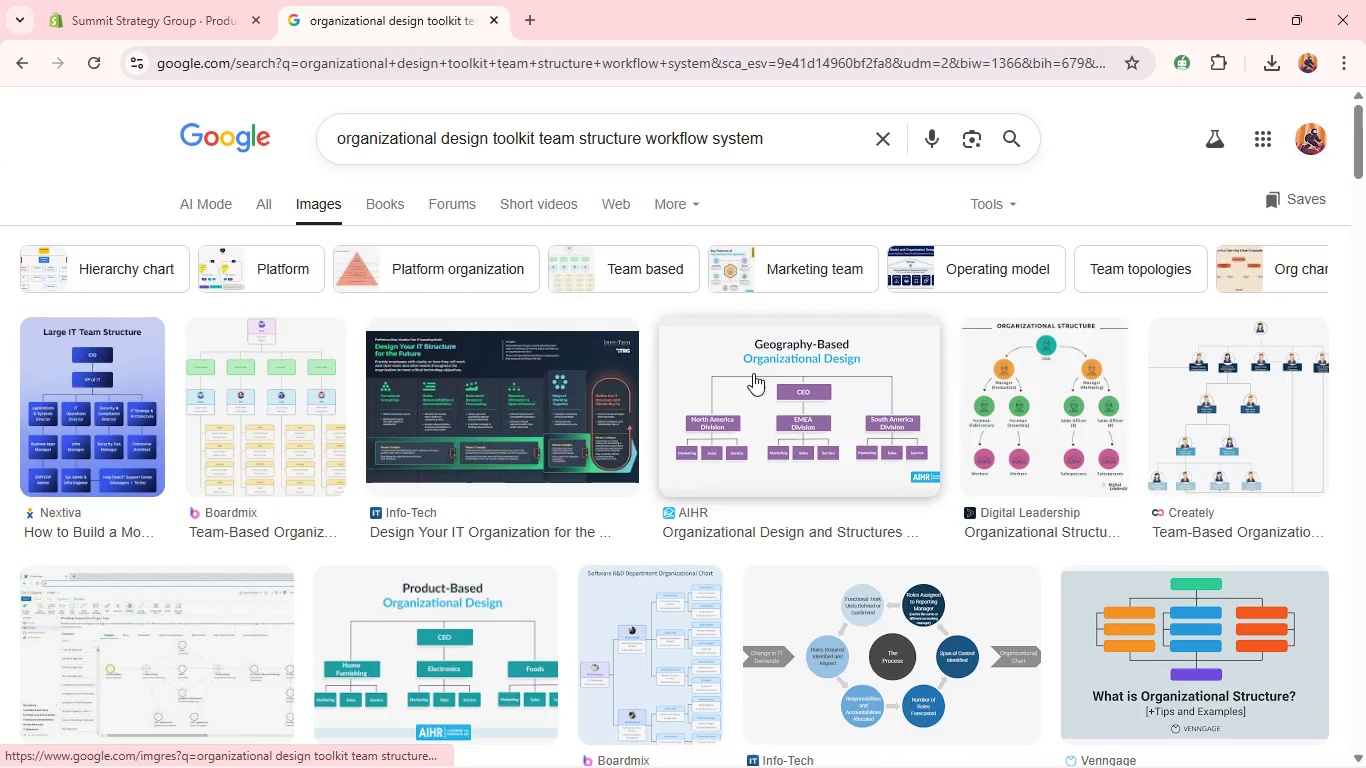 
right_click([523, 397])
 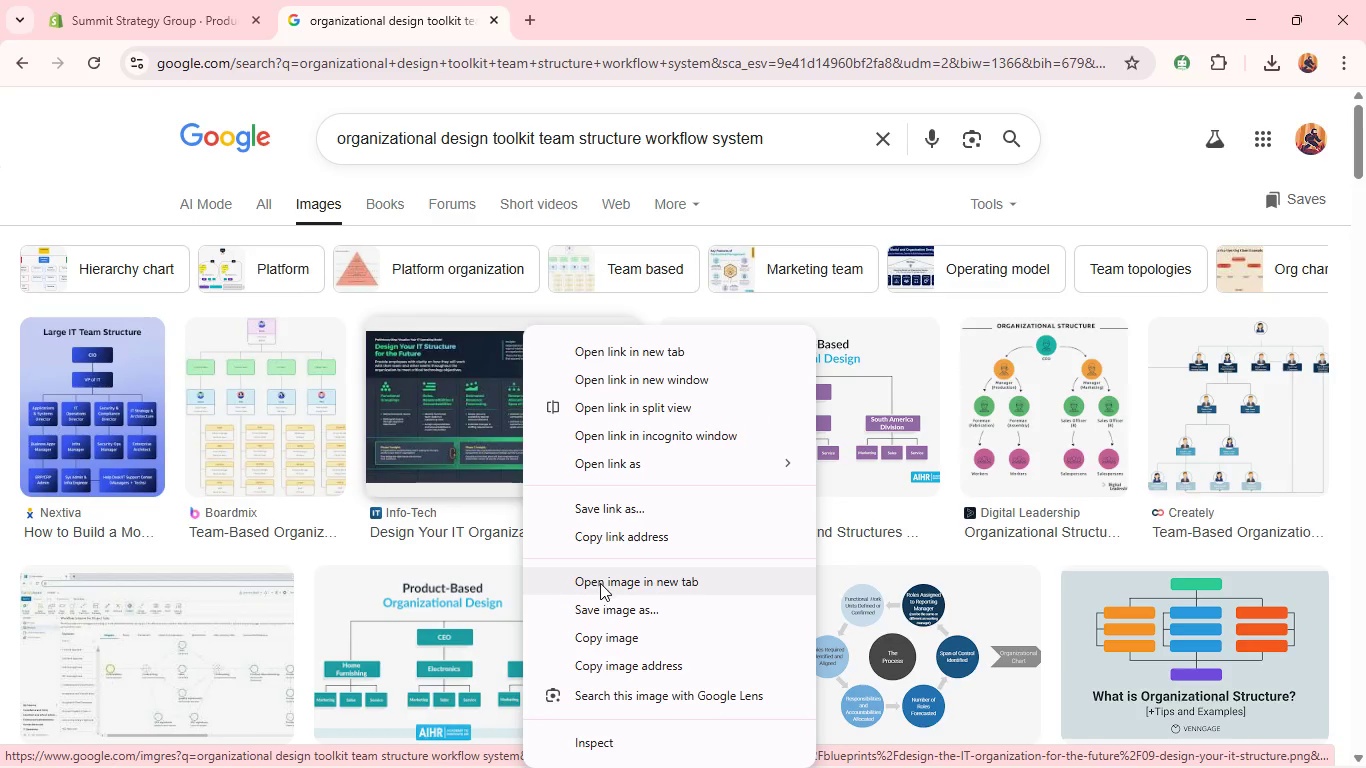 
left_click([598, 612])
 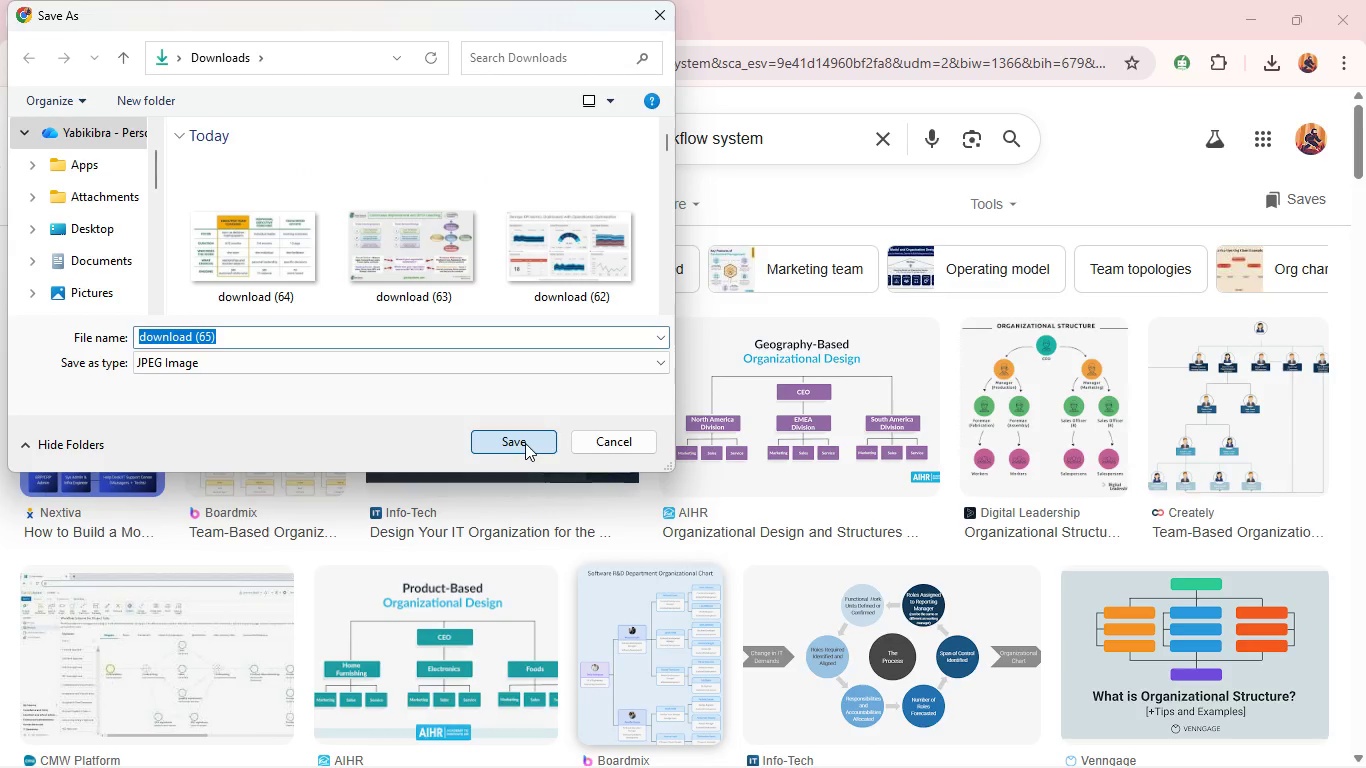 
left_click([174, 0])
 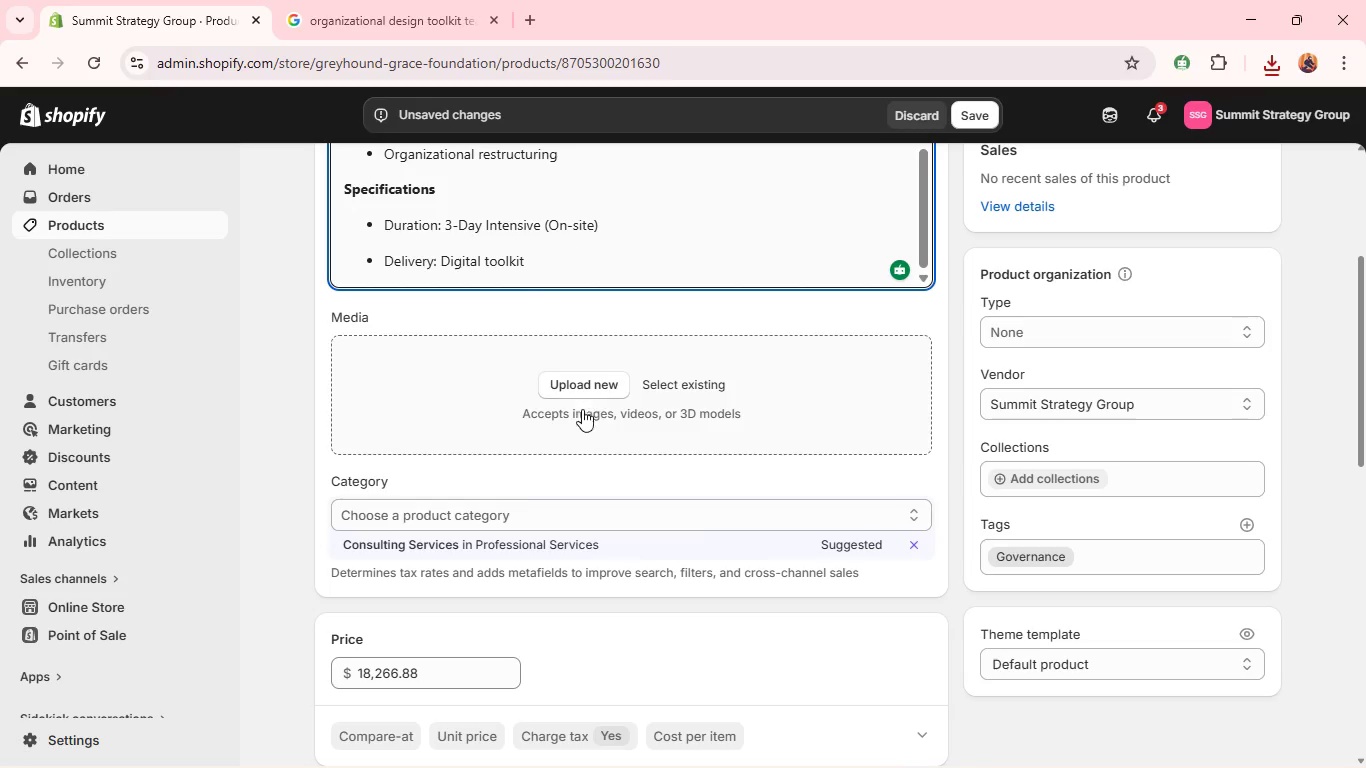 
left_click([495, 542])
 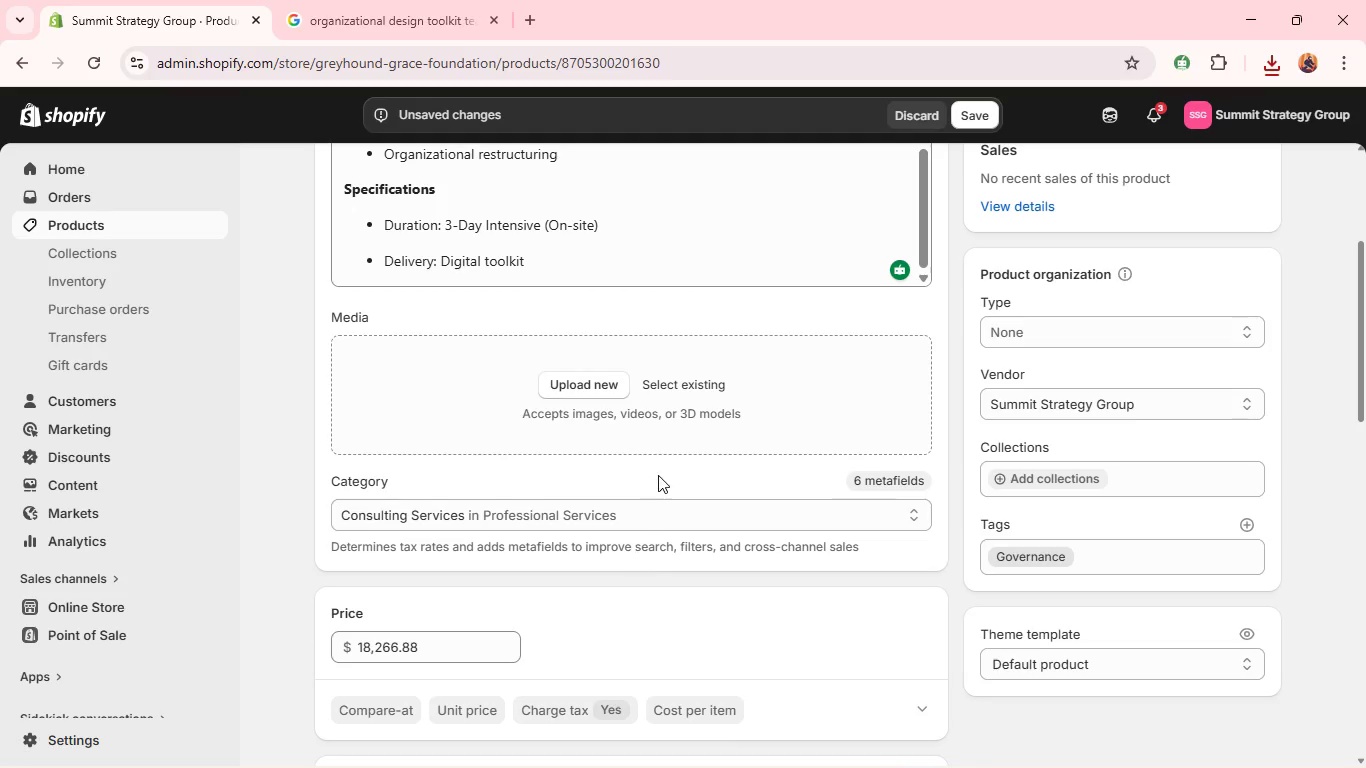 
wait(5.61)
 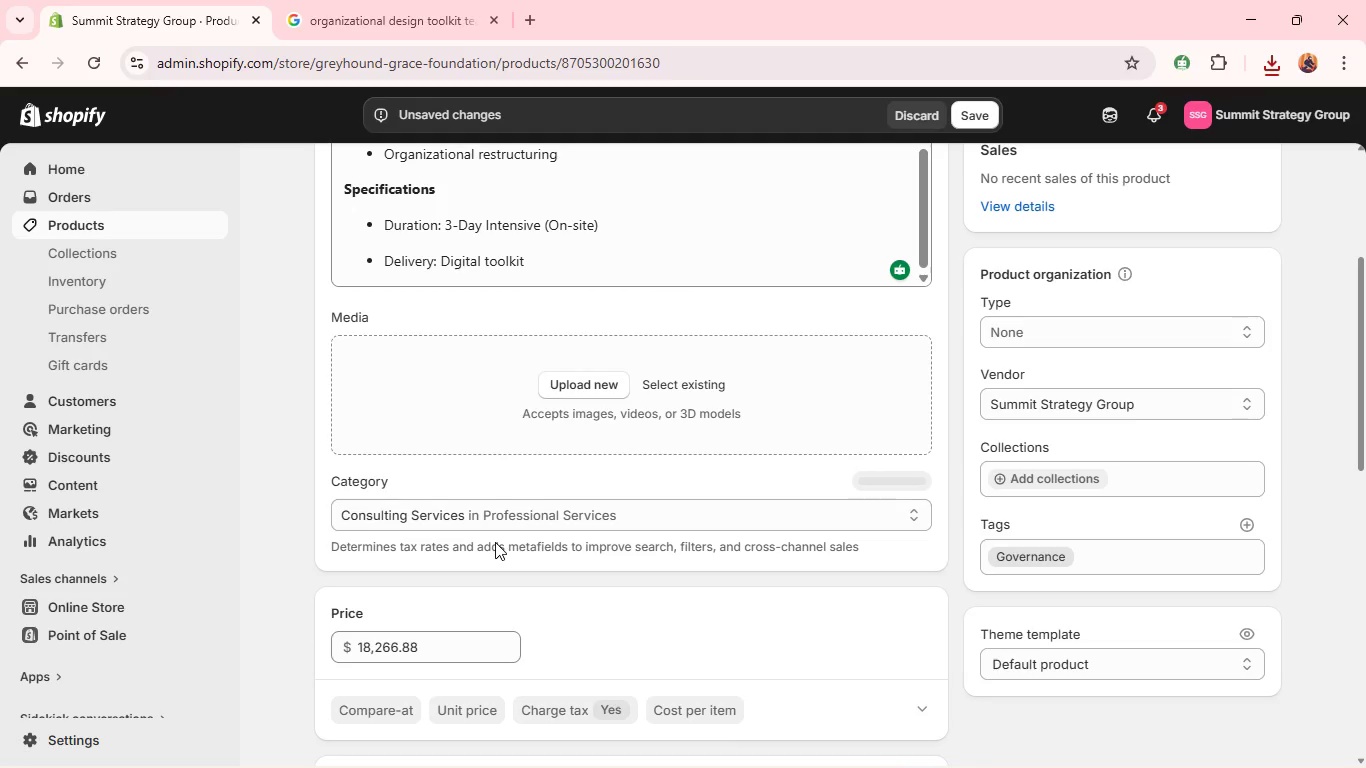 
left_click_drag(start_coordinate=[623, 387], to_coordinate=[619, 382])
 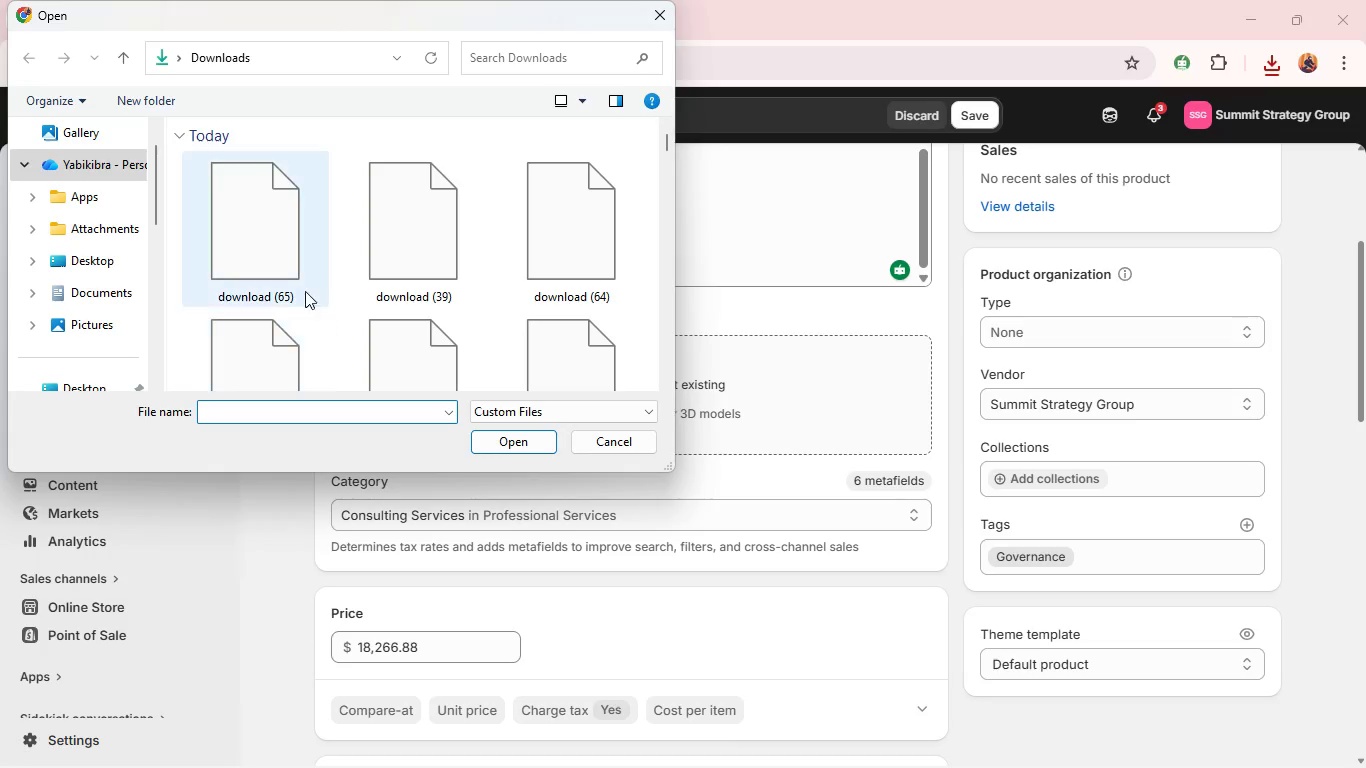 
left_click([277, 273])
 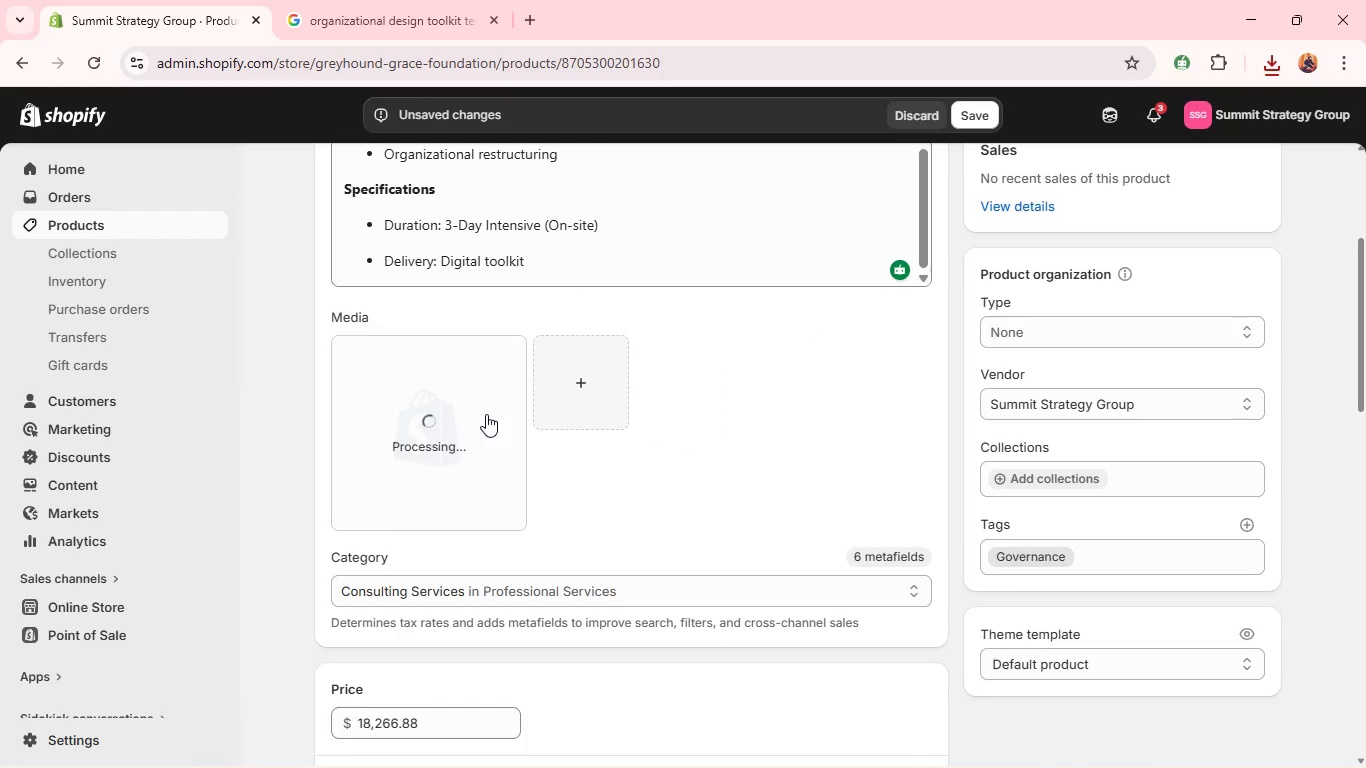 
wait(12.08)
 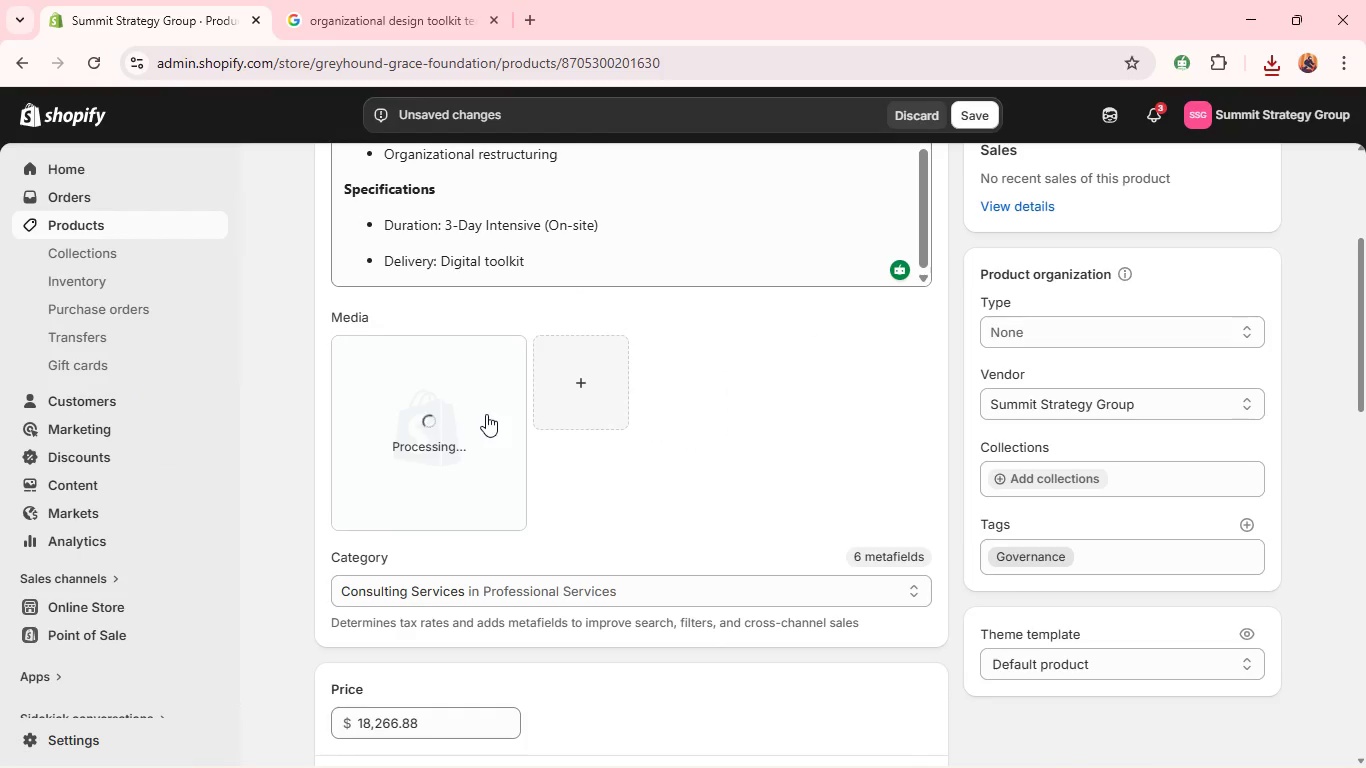 
left_click([1020, 339])
 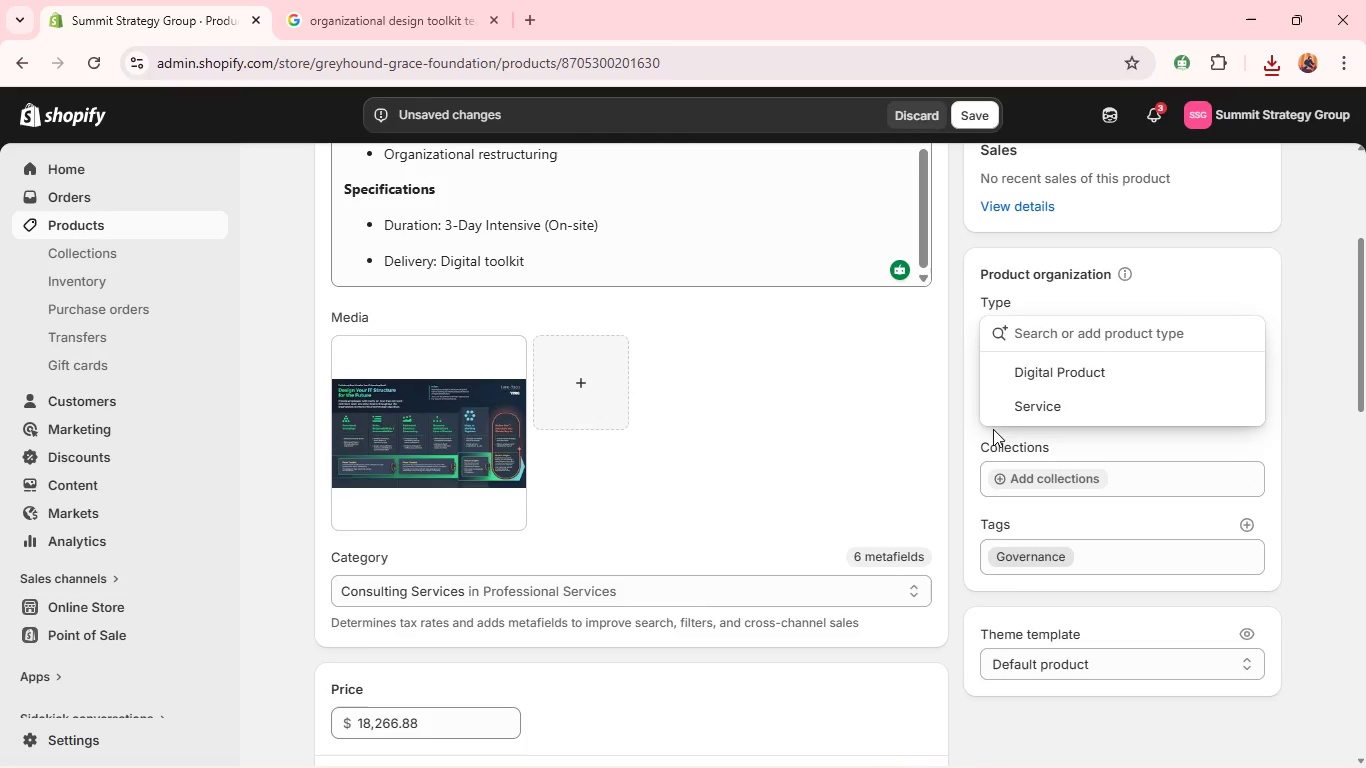 
left_click([1017, 377])
 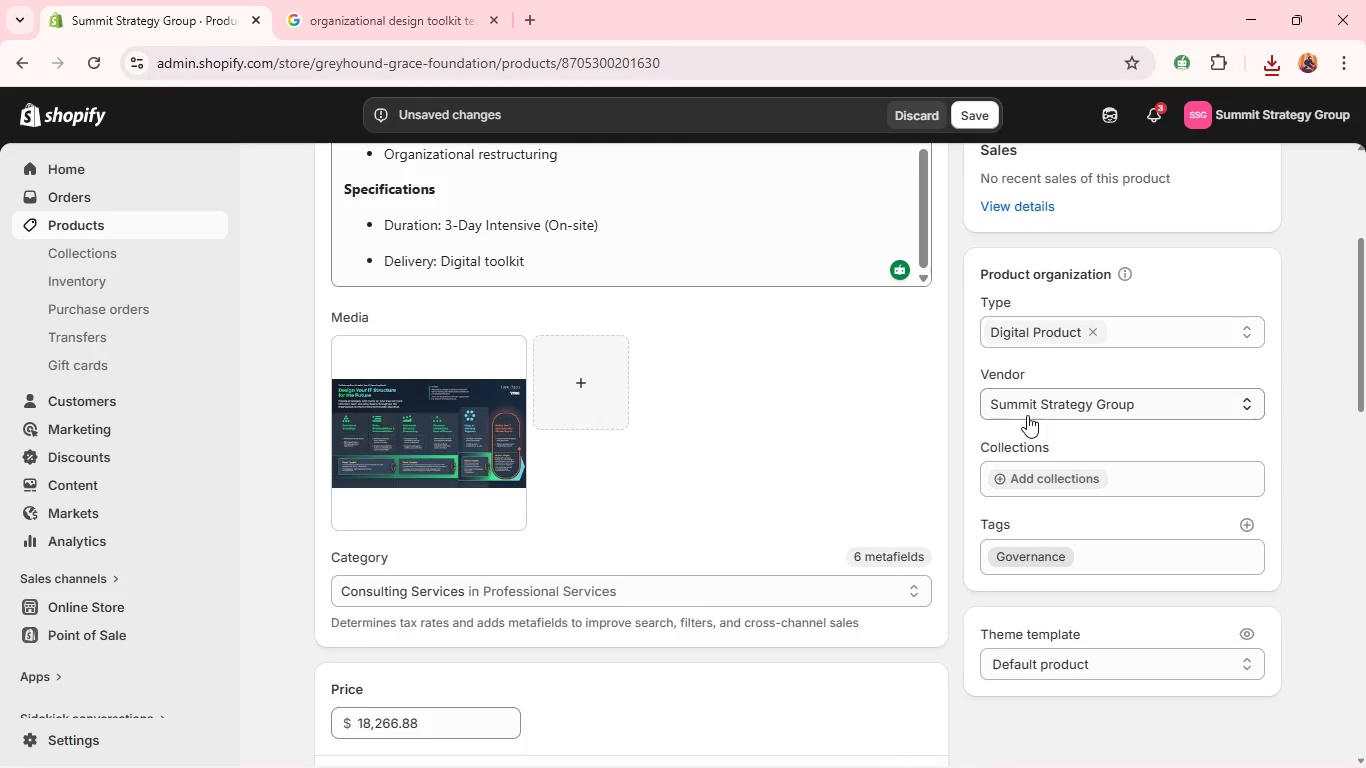 
left_click([1025, 478])
 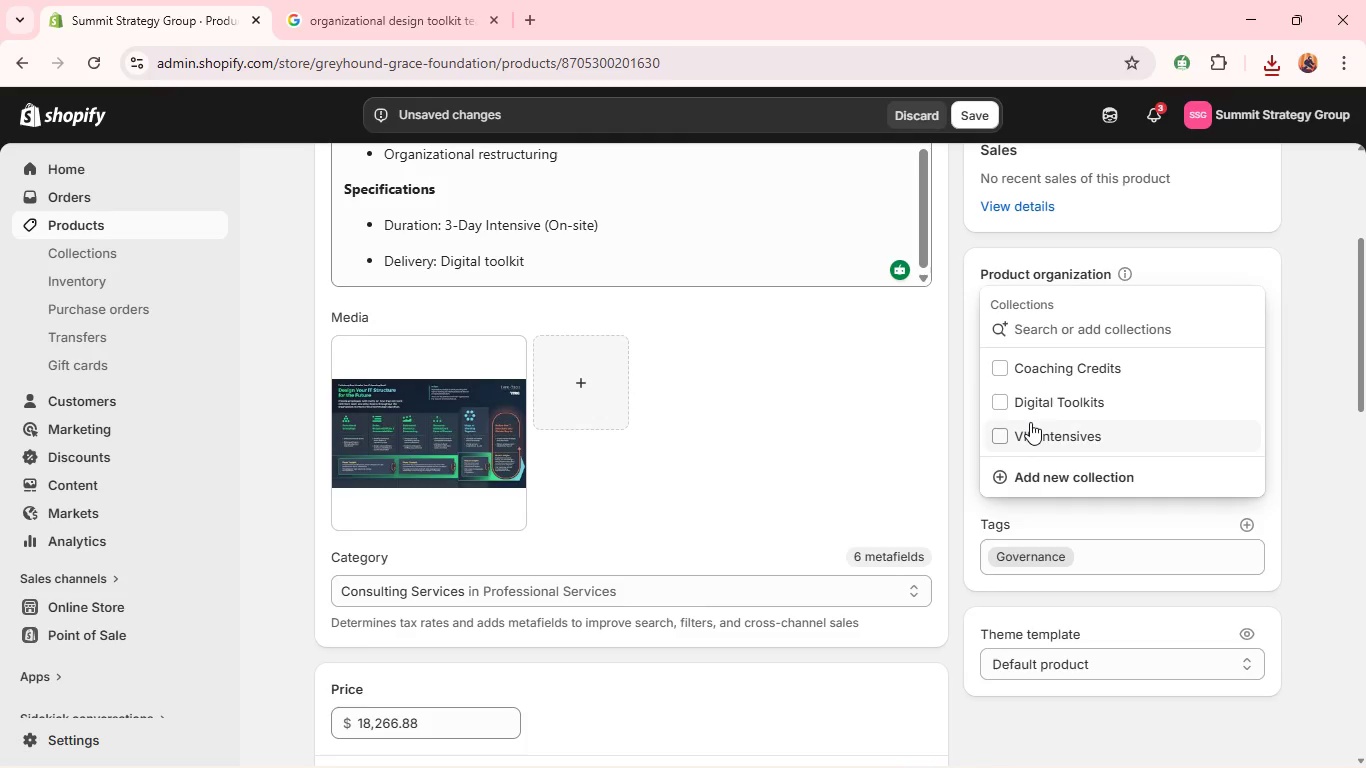 
left_click([1030, 406])
 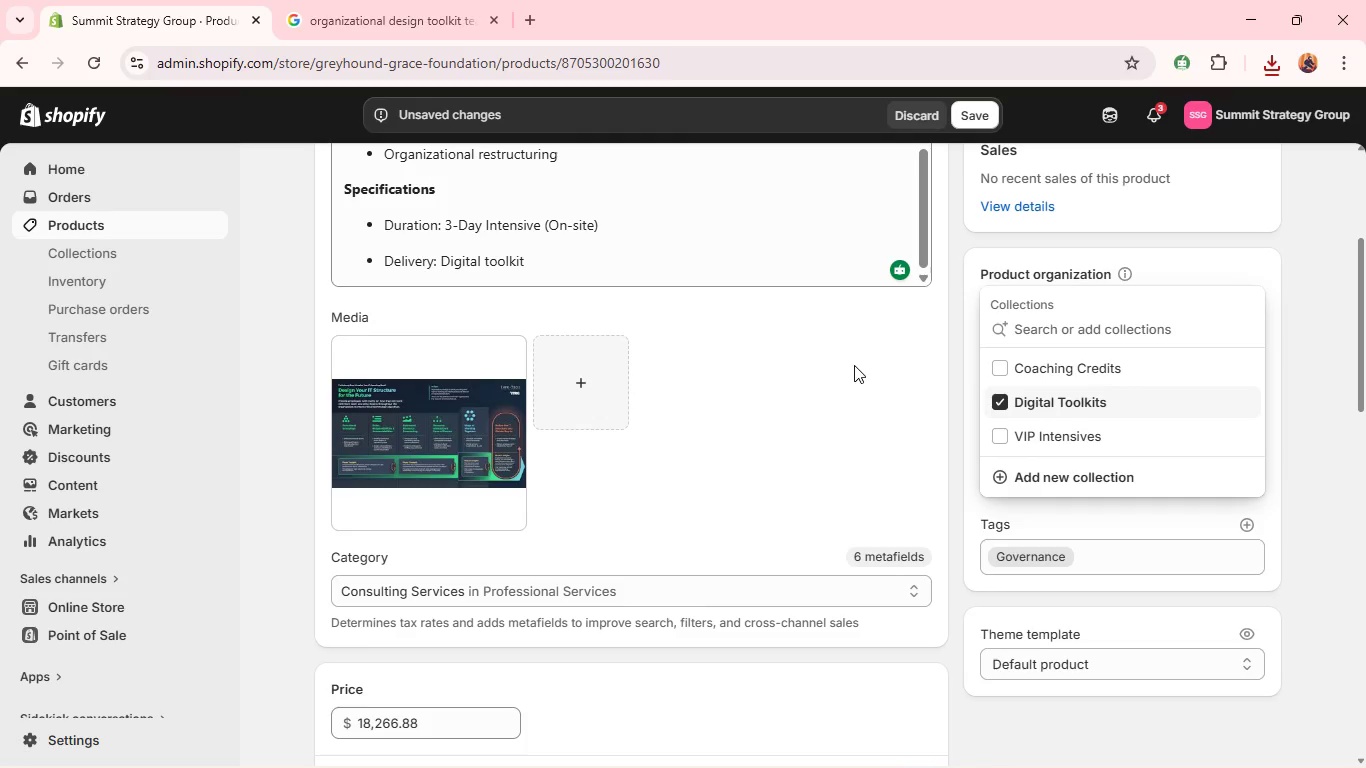 
left_click([854, 365])
 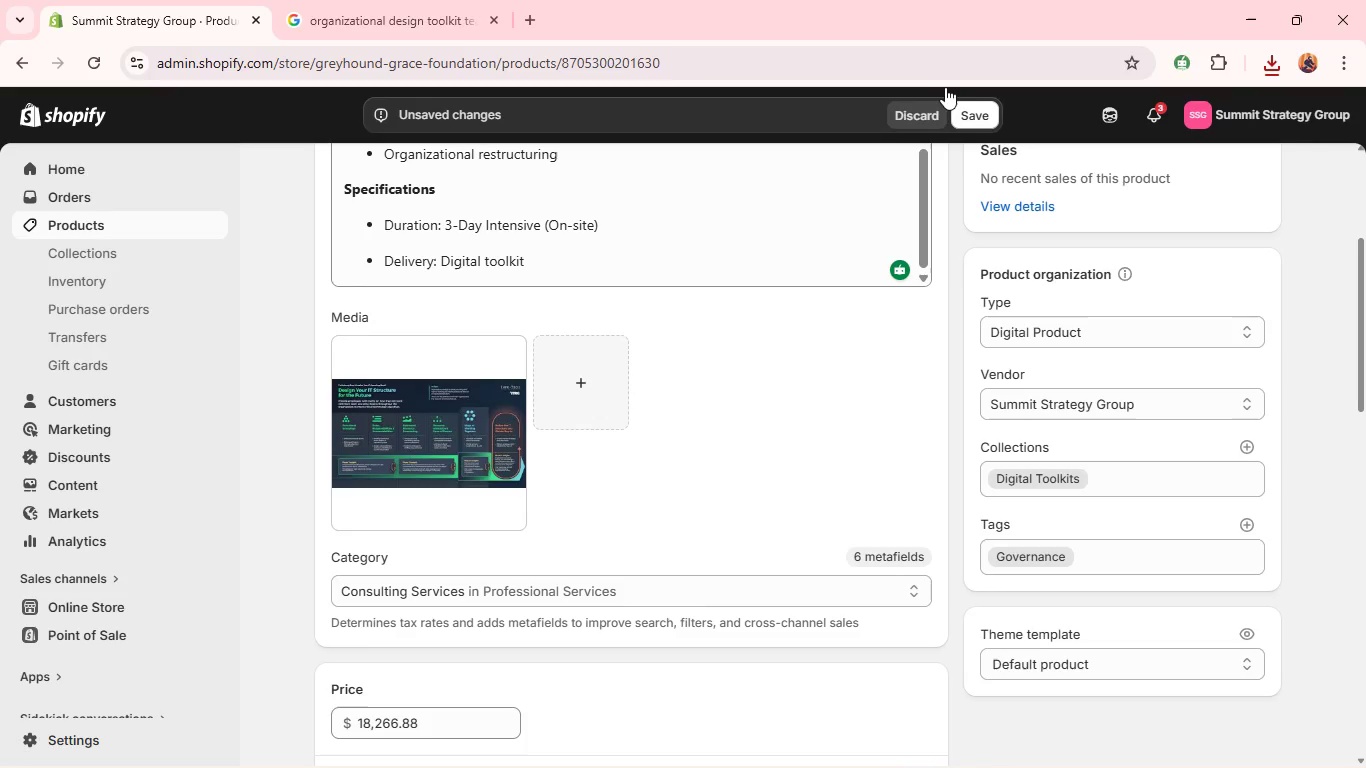 
left_click([968, 105])
 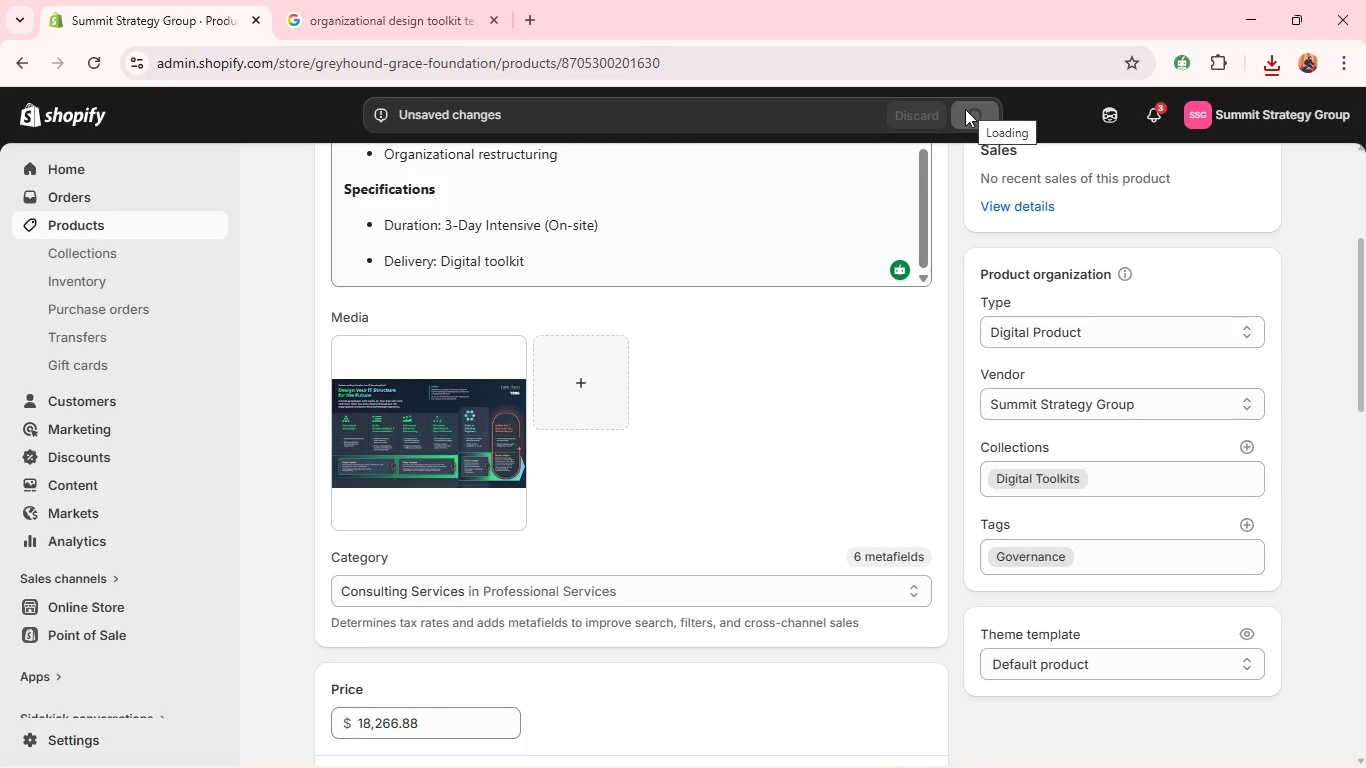 
wait(5.76)
 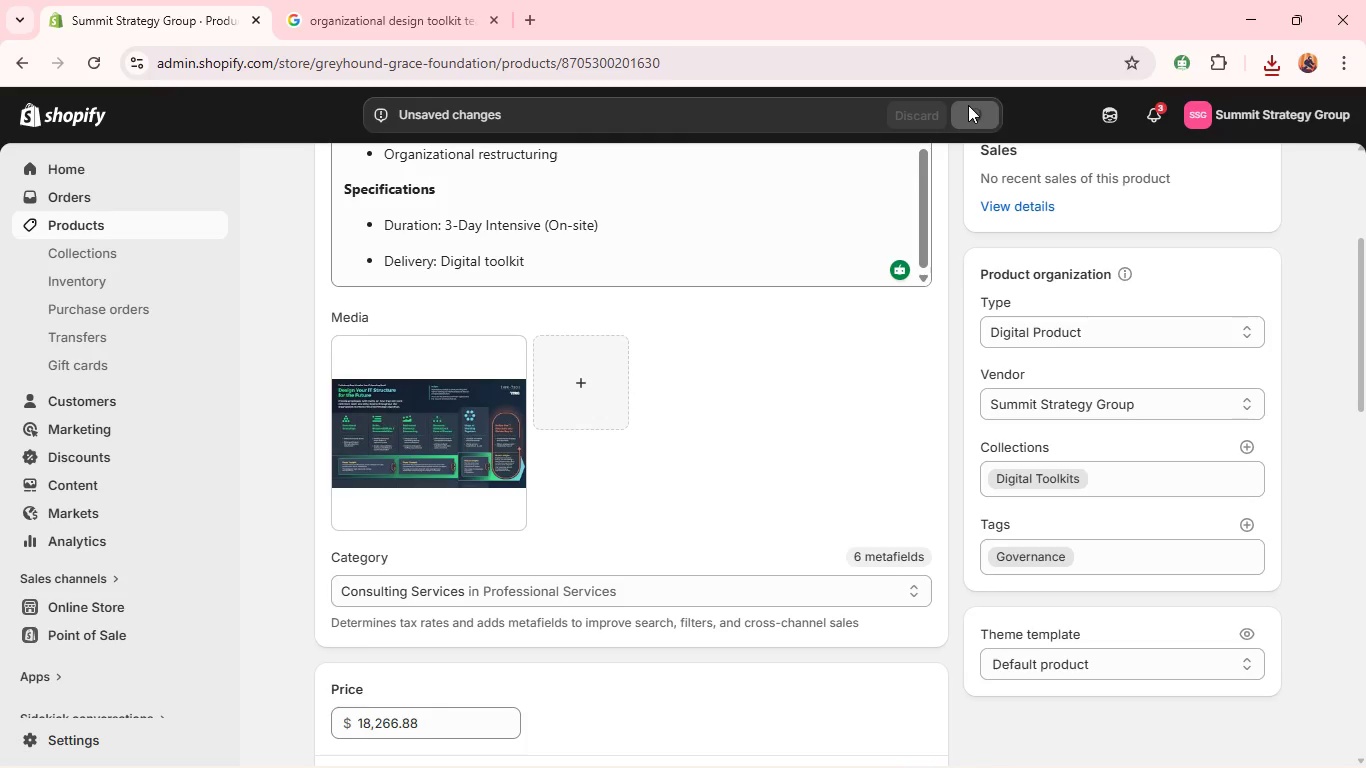 
mouse_move([948, 133])
 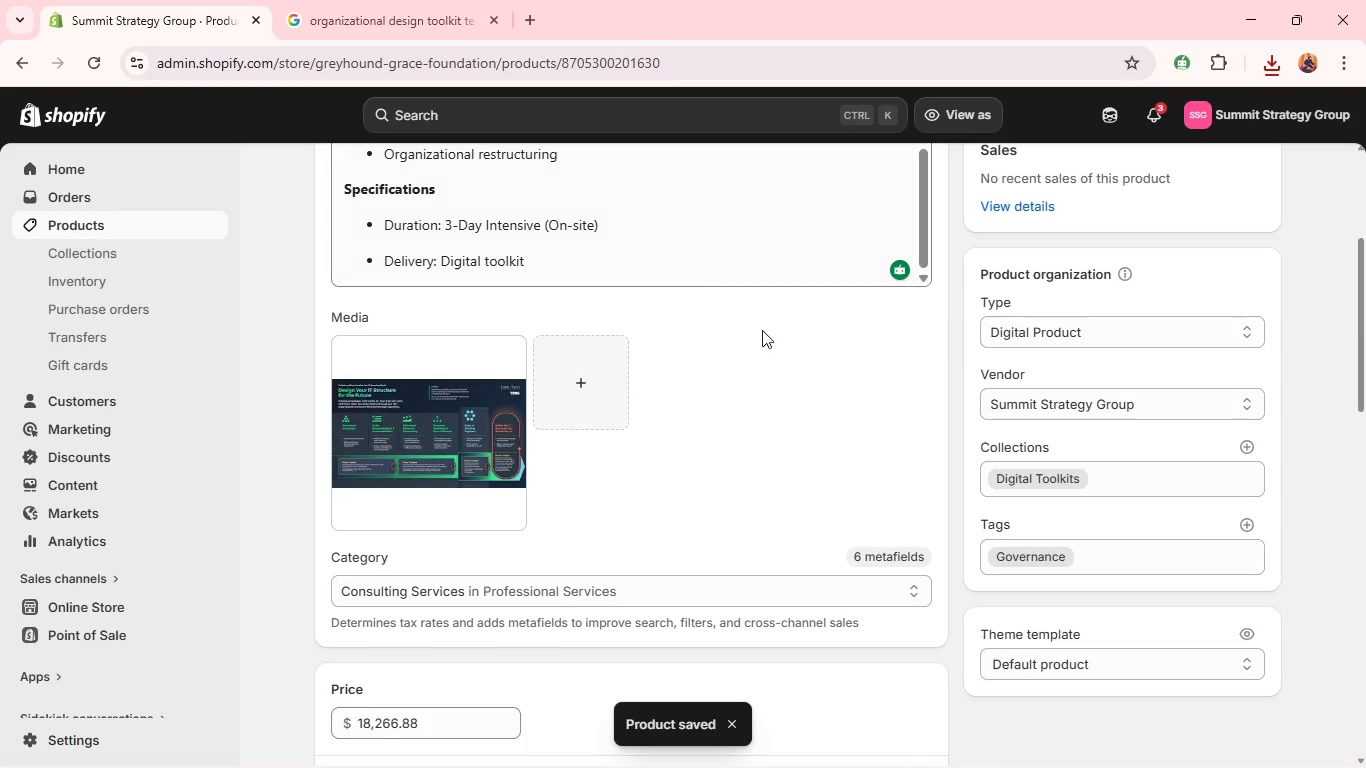 
scroll: coordinate [746, 319], scroll_direction: down, amount: 3.0
 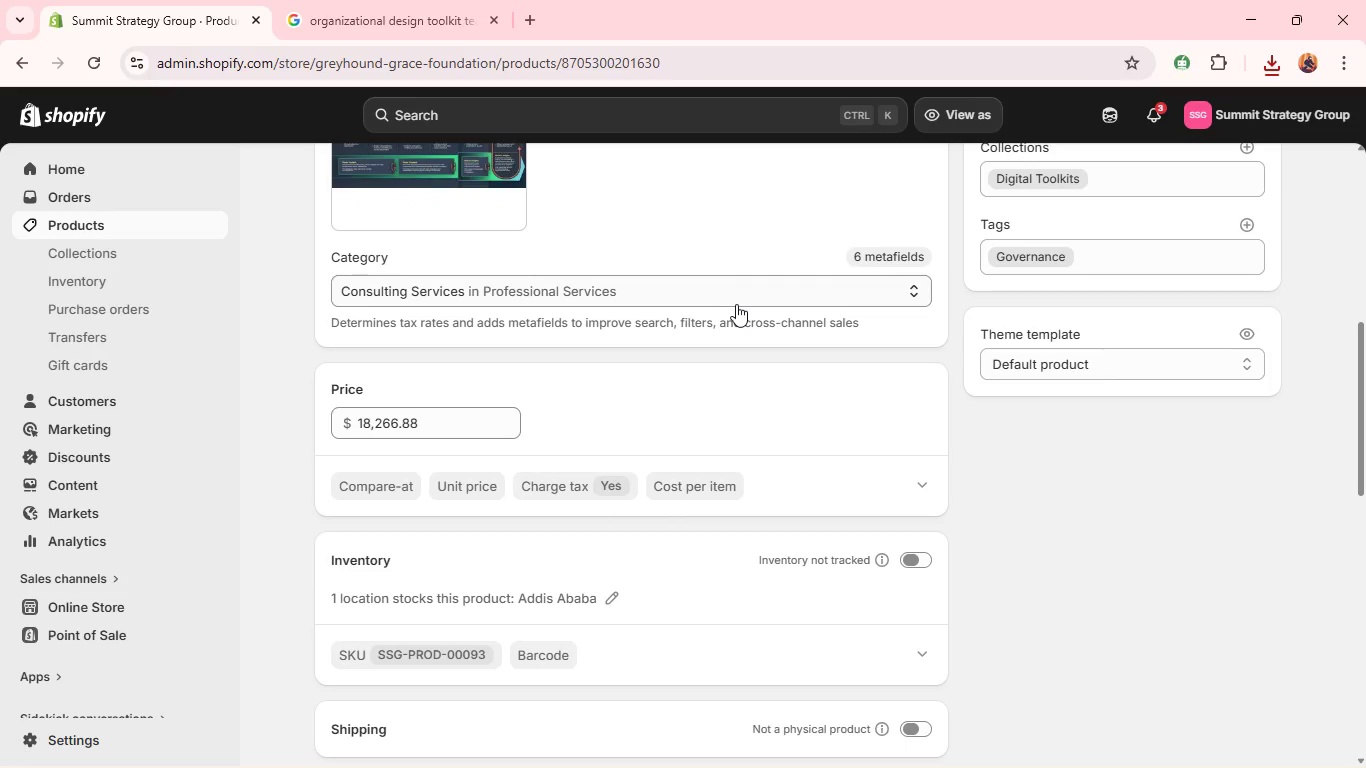 
wait(8.98)
 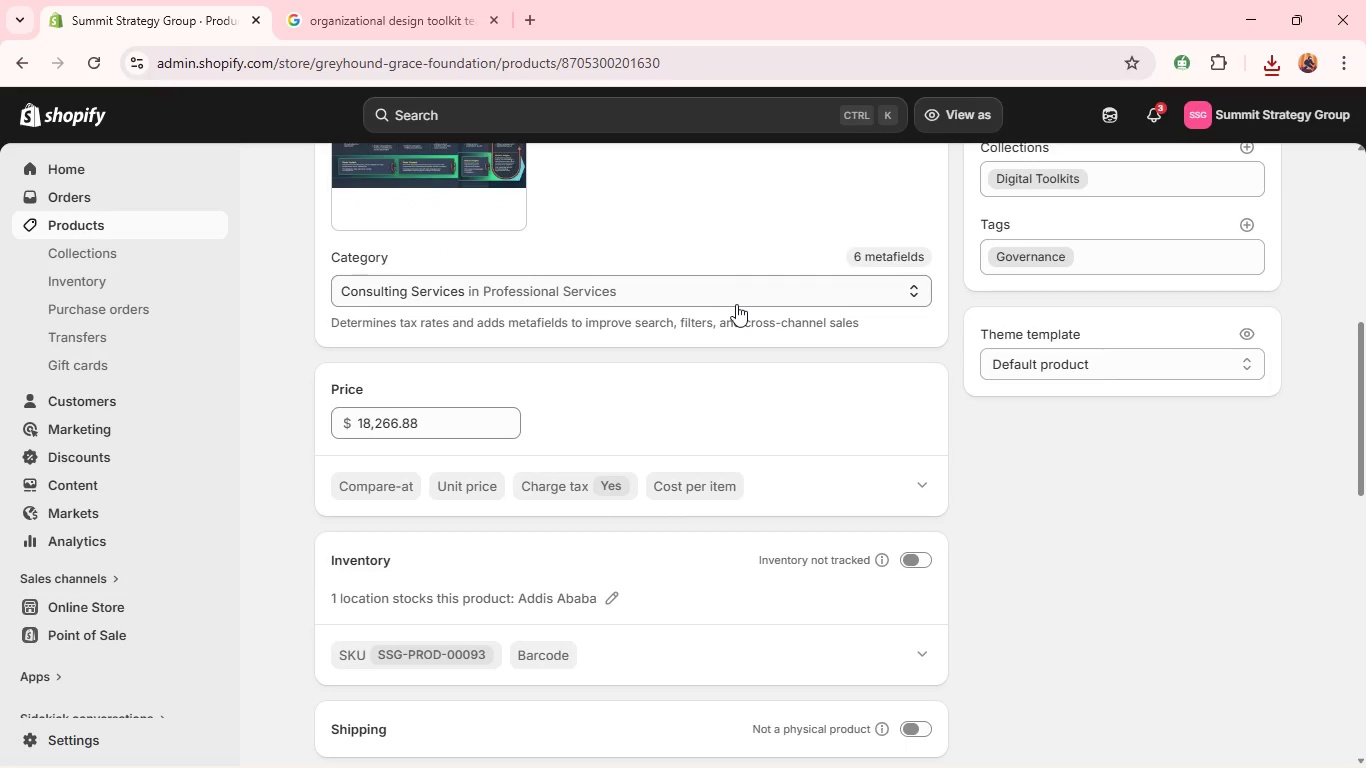 
left_click([903, 554])
 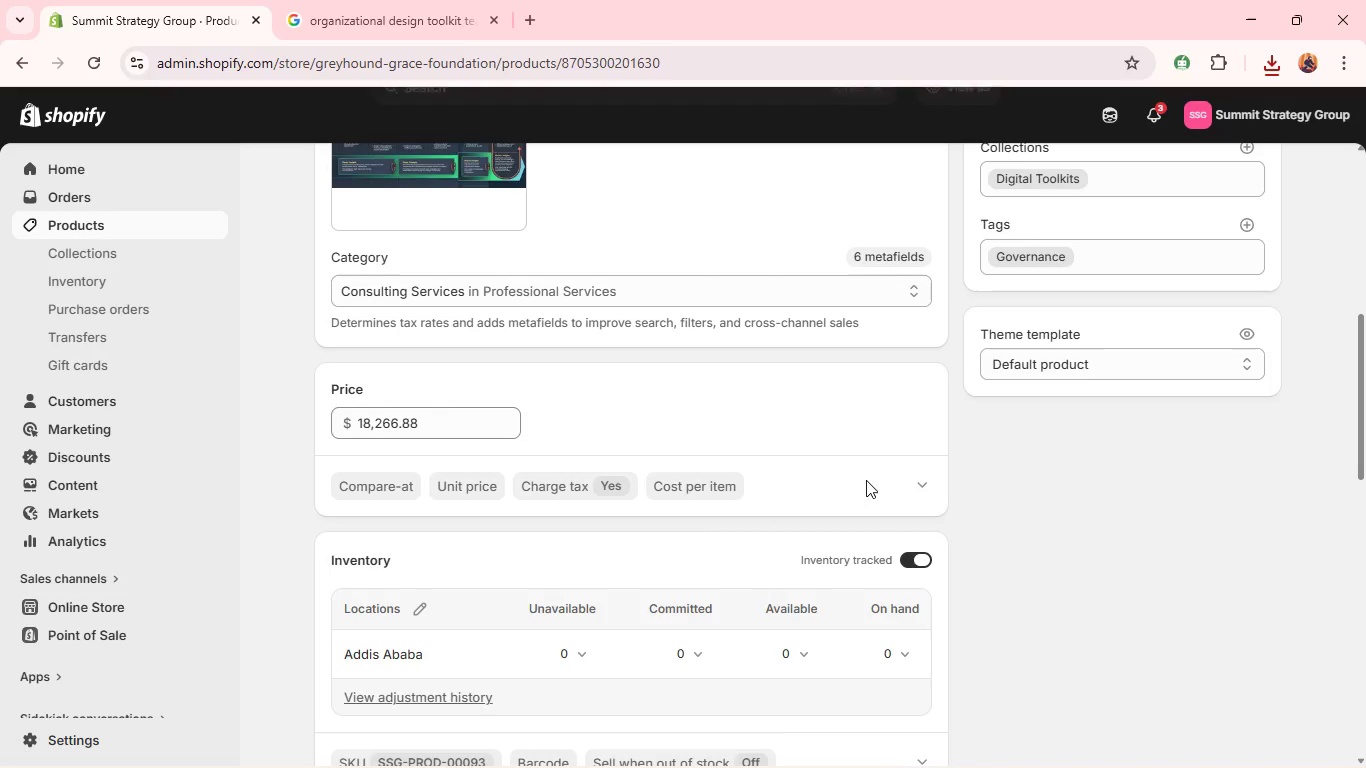 
scroll: coordinate [854, 457], scroll_direction: down, amount: 2.0
 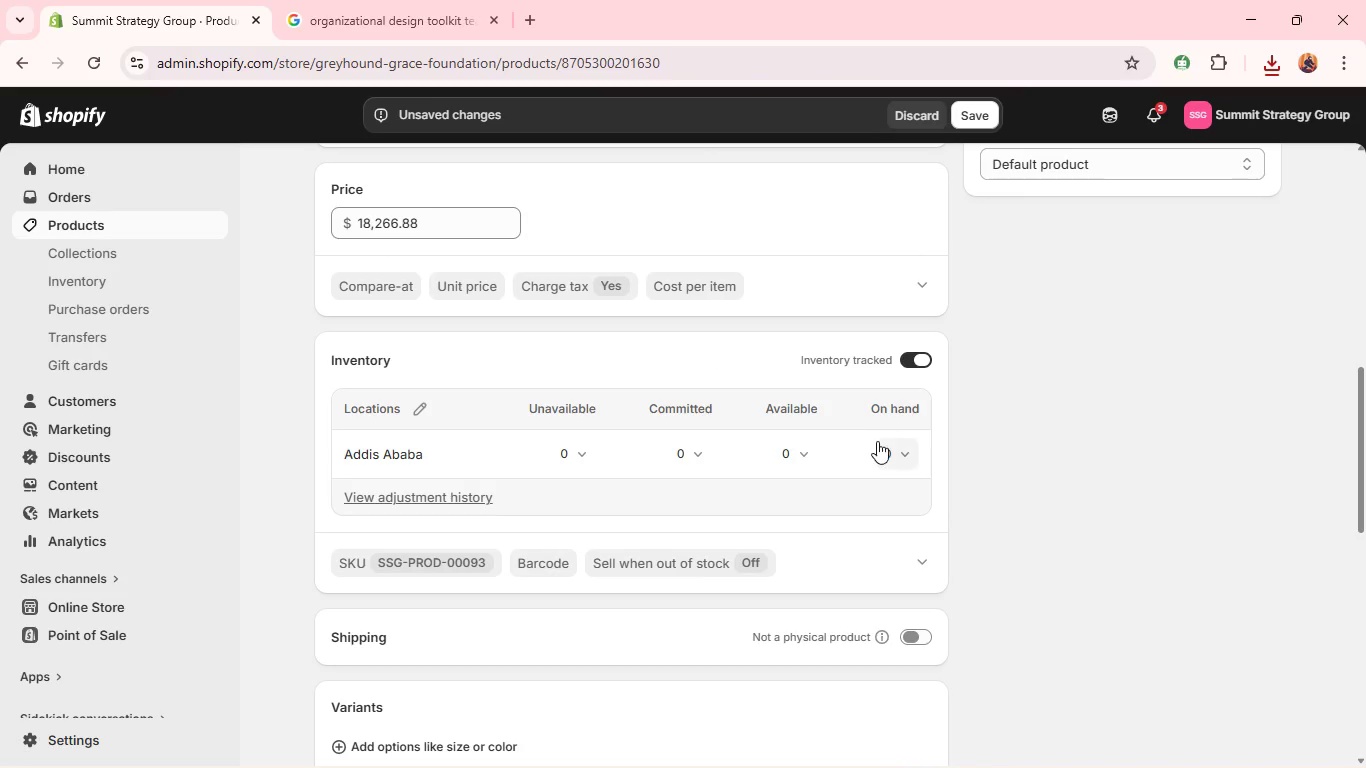 
left_click([885, 445])
 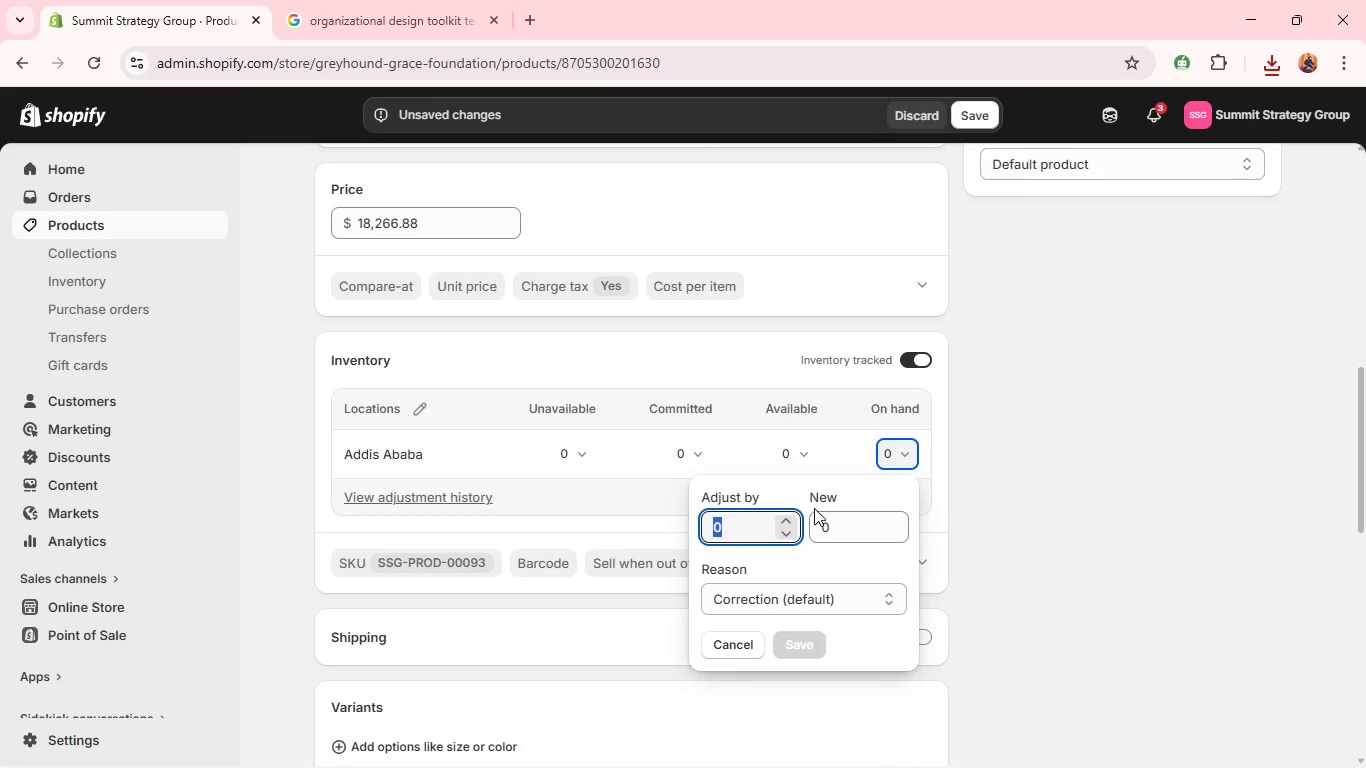 
type(999)
 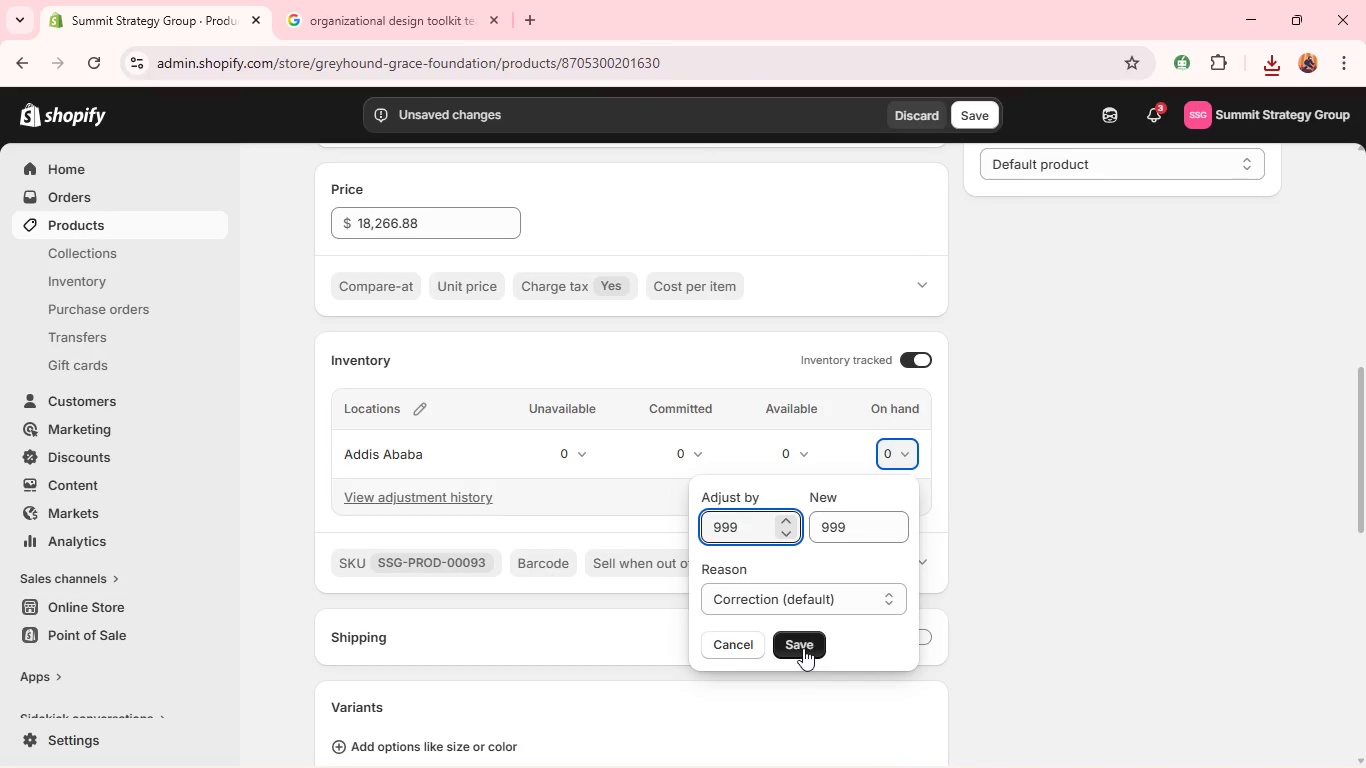 
left_click([802, 646])
 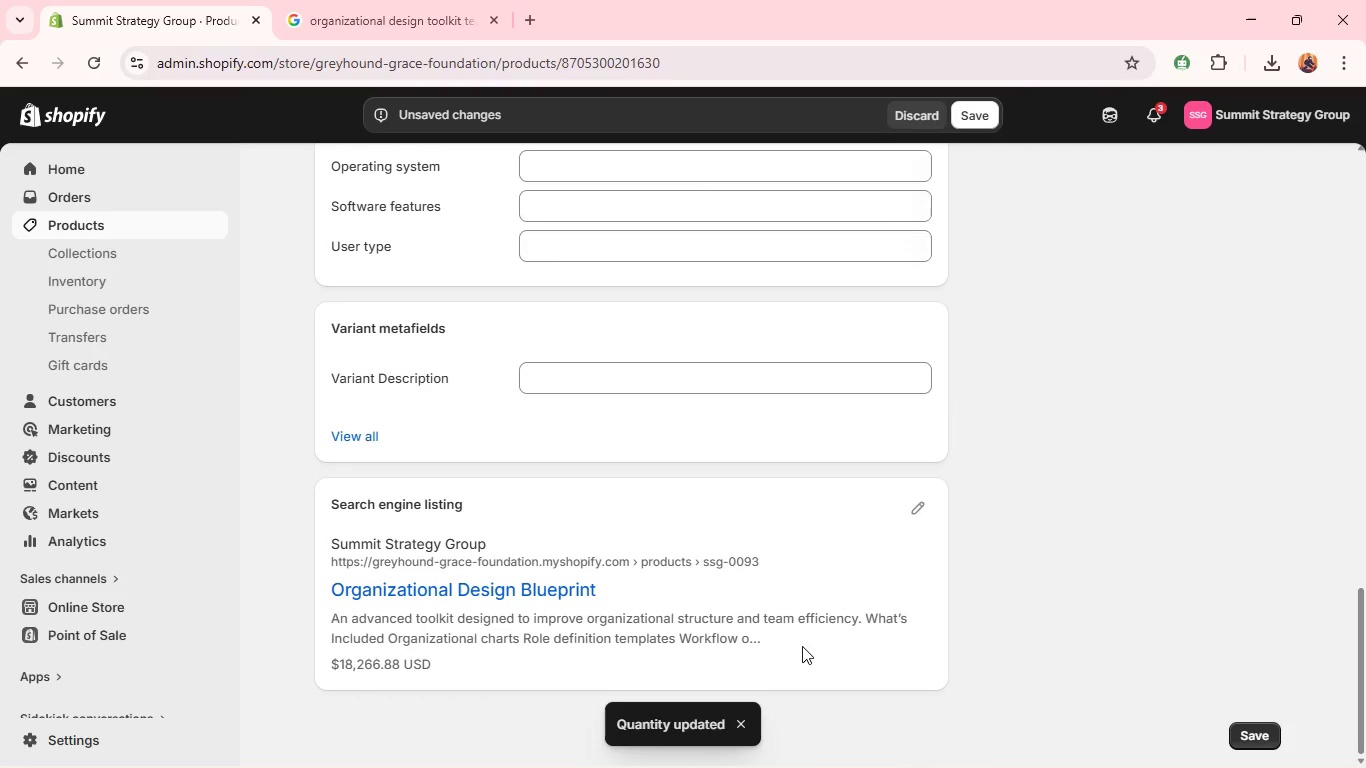 
wait(5.2)
 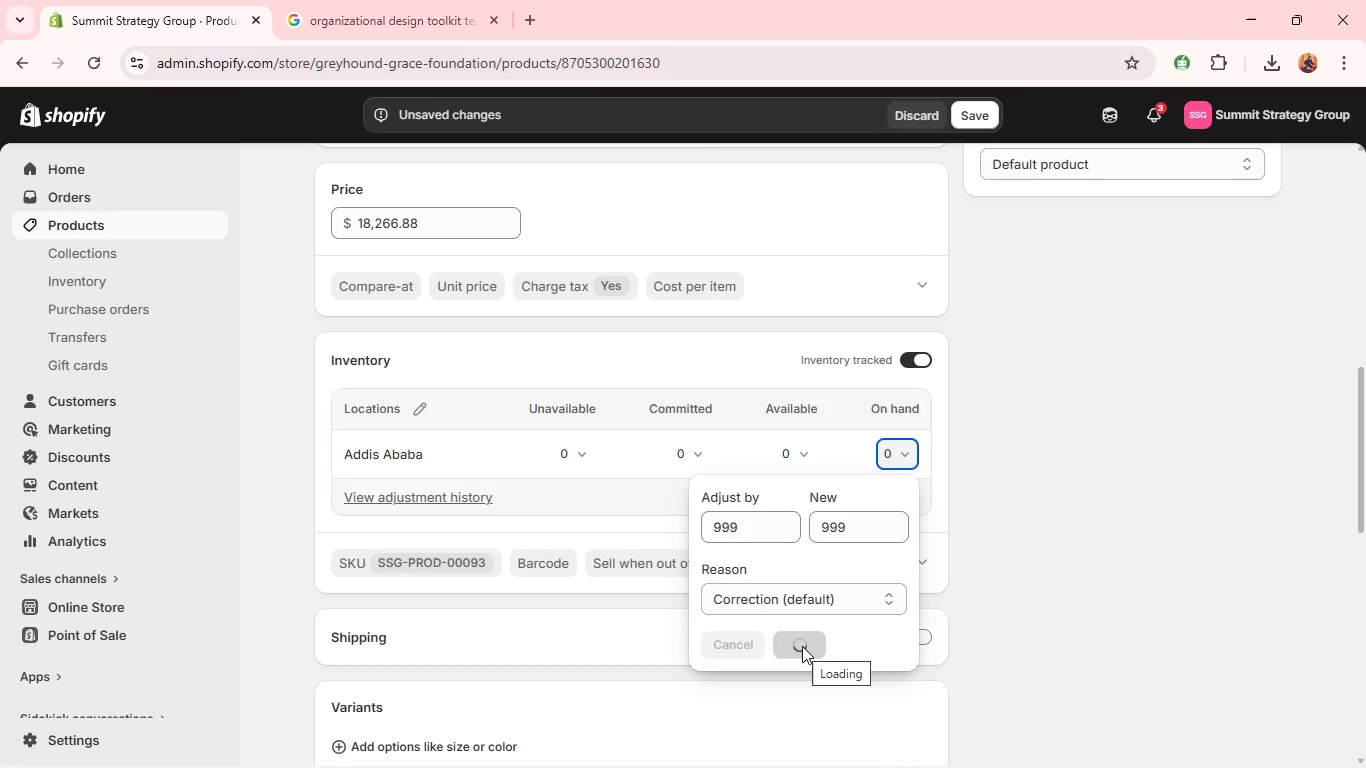 
left_click([926, 502])
 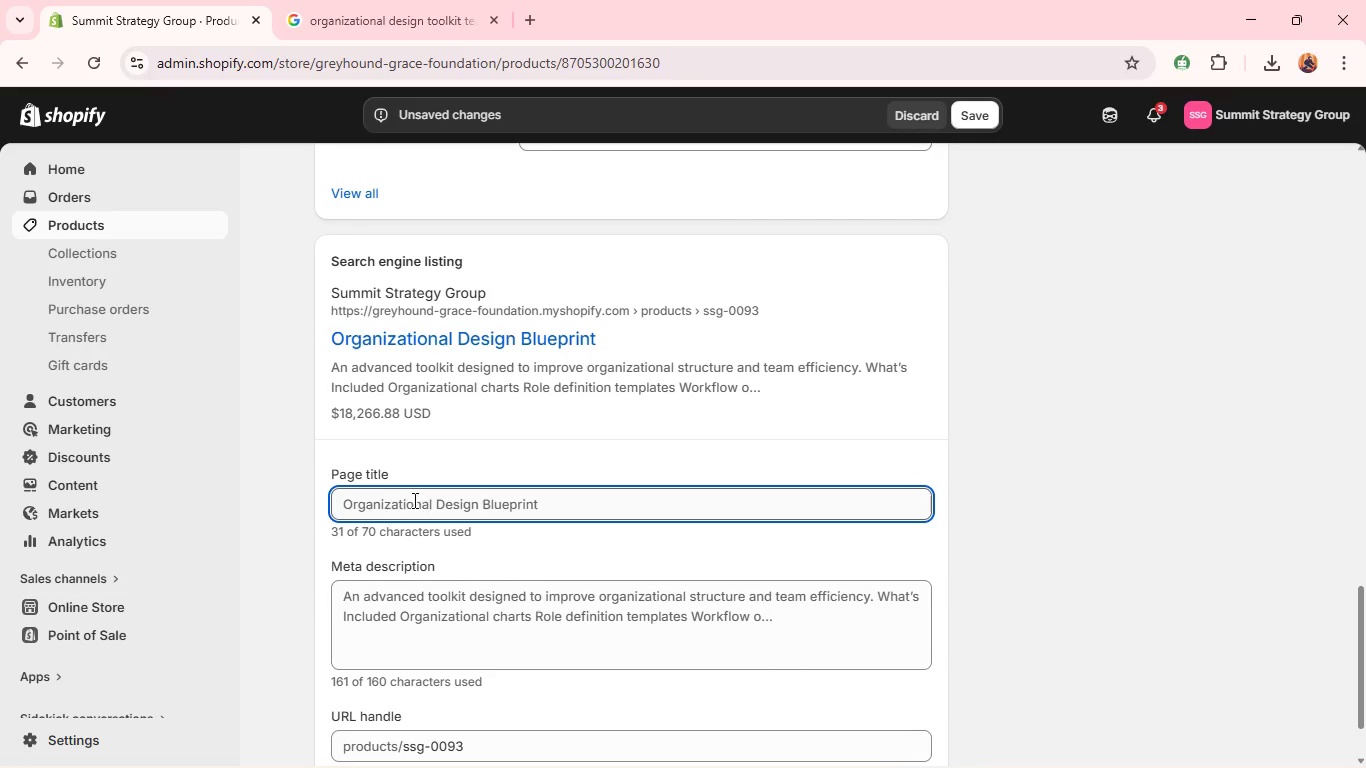 
wait(7.7)
 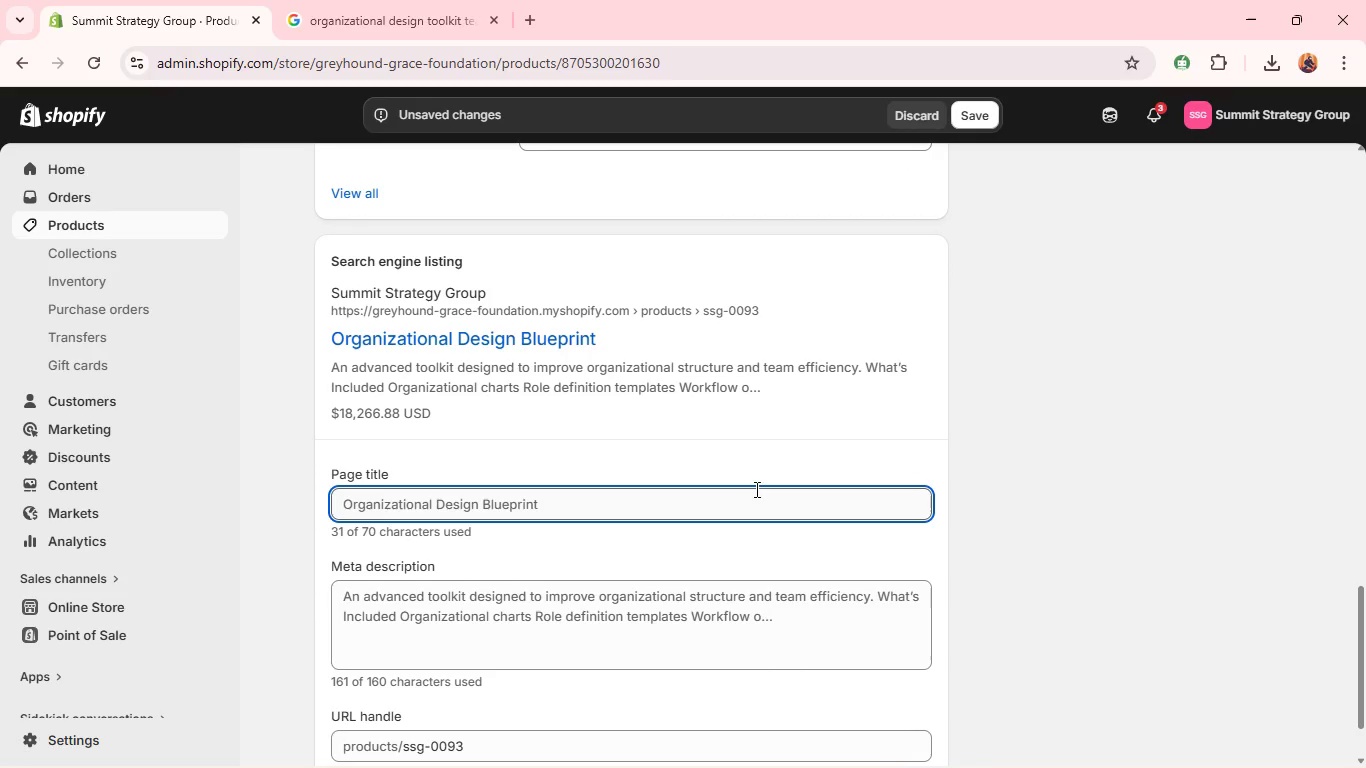 
double_click([516, 503])
 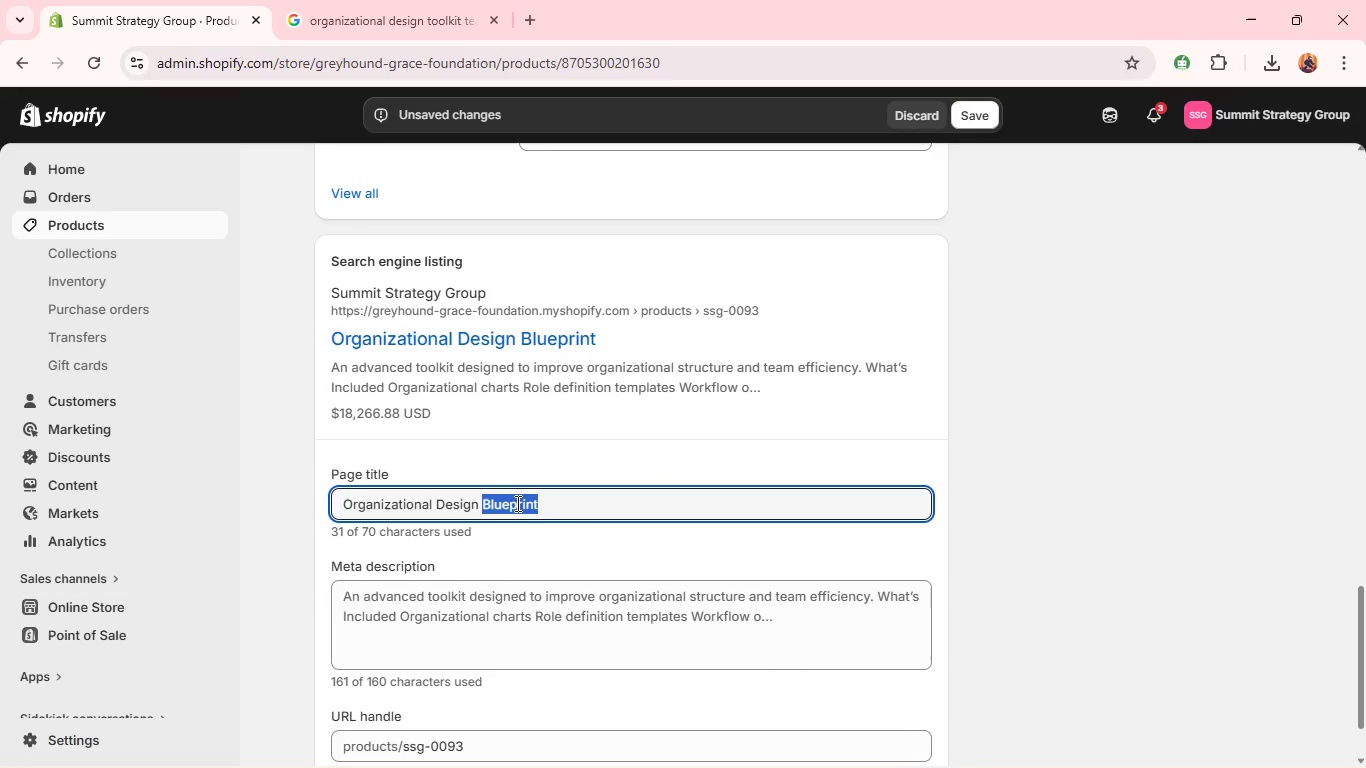 
type(Toolkit foe Business Effice)
key(Backspace)
type(iecny)
 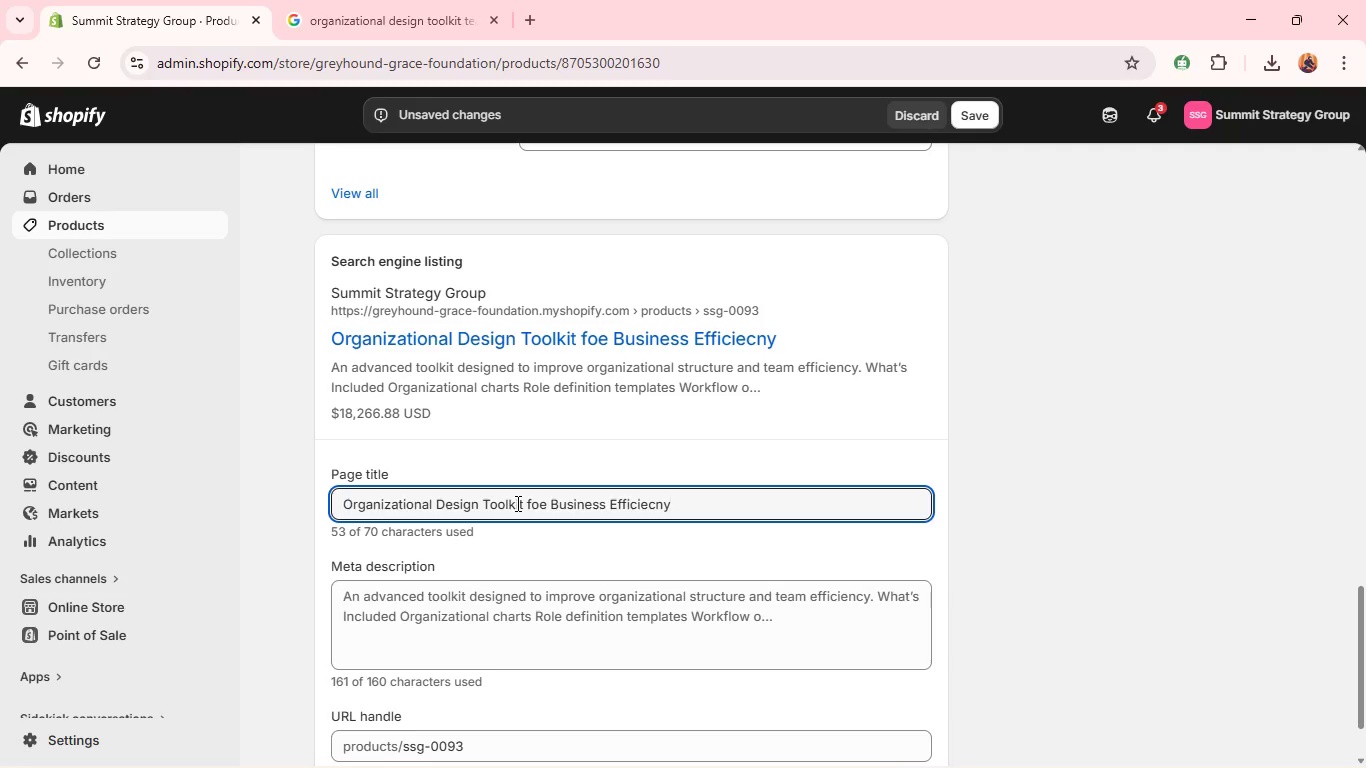 
key(Control+A)
 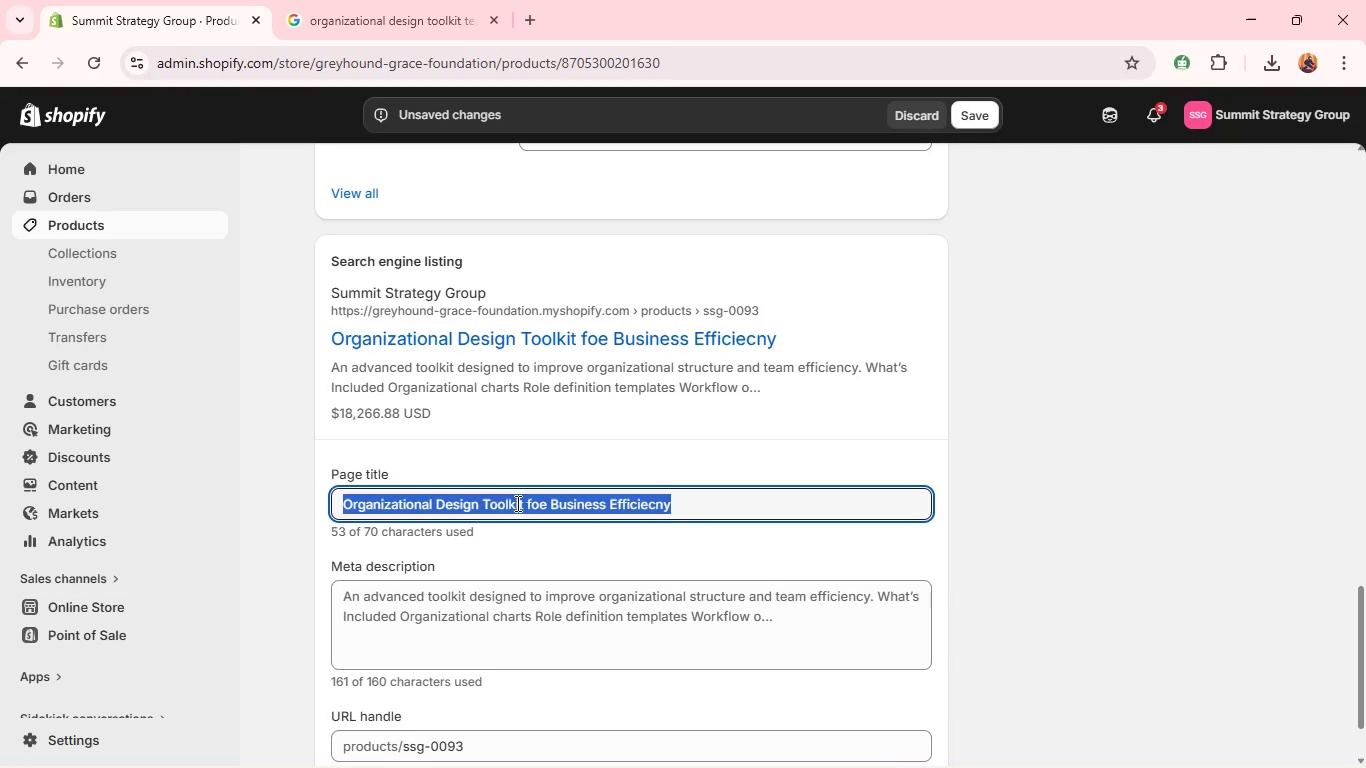 
key(Control+C)
 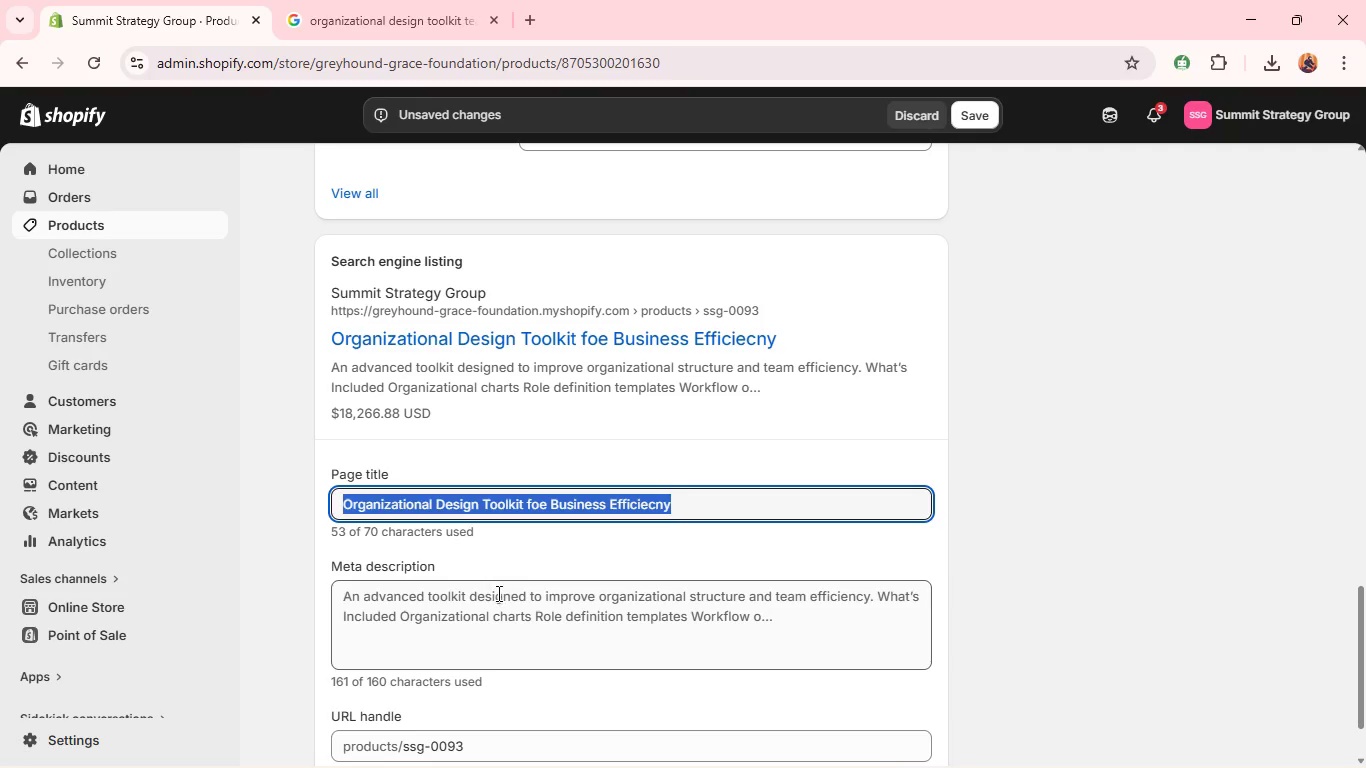 
left_click([497, 593])
 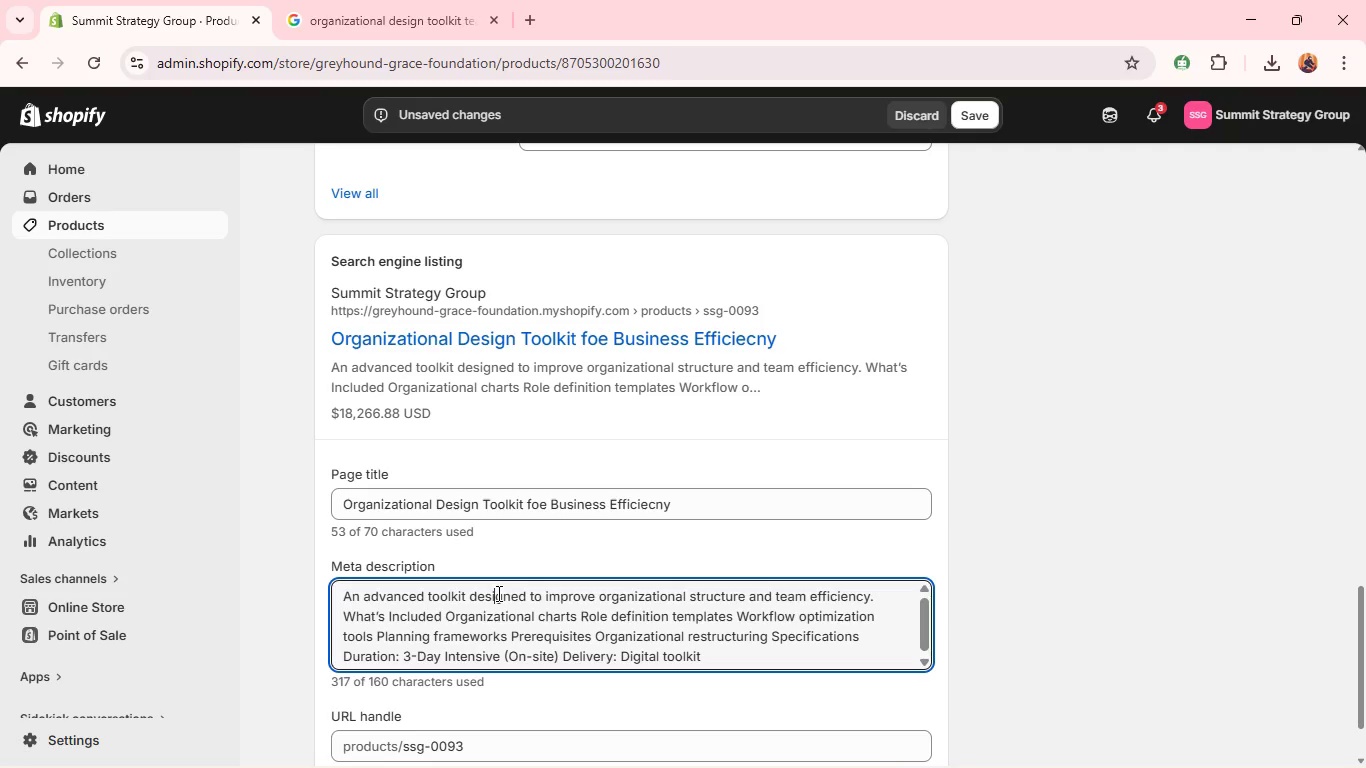 
key(Control+A)
 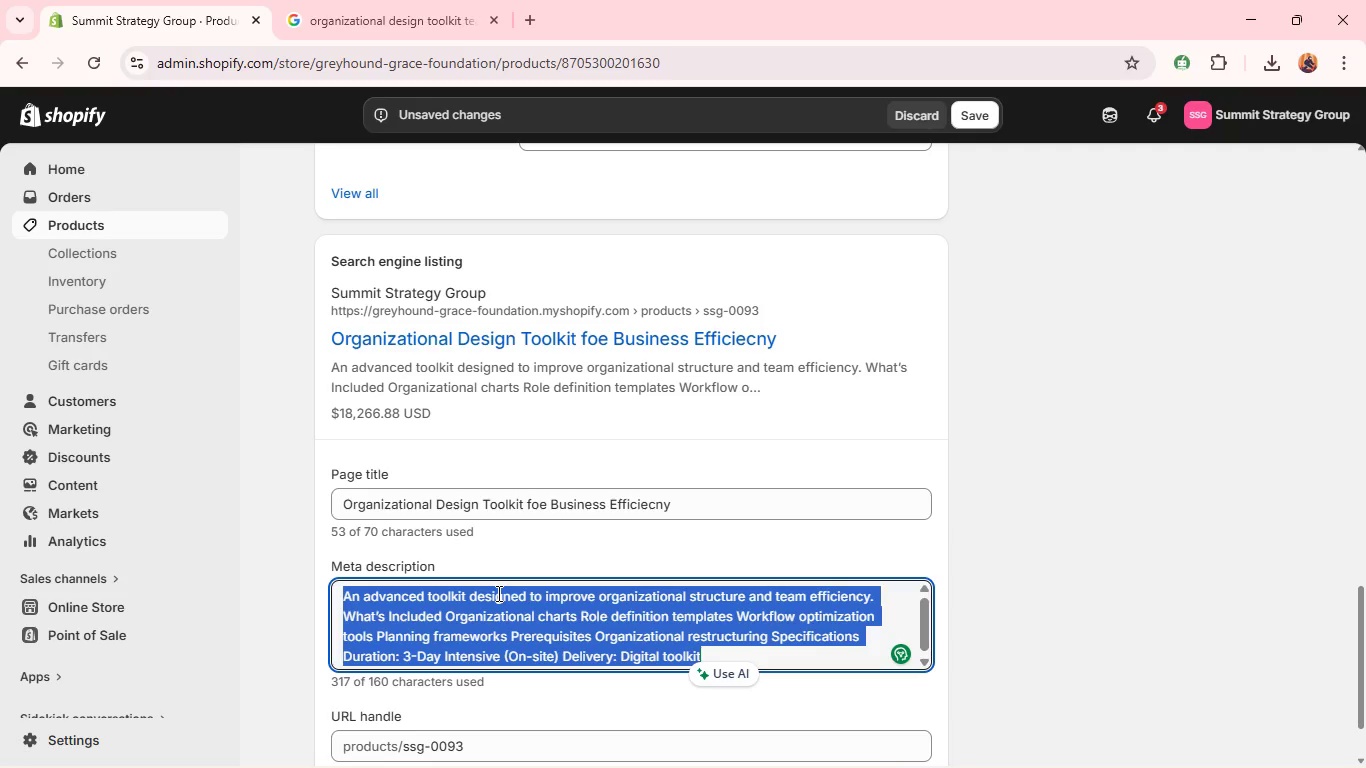 
key(Control+V)
 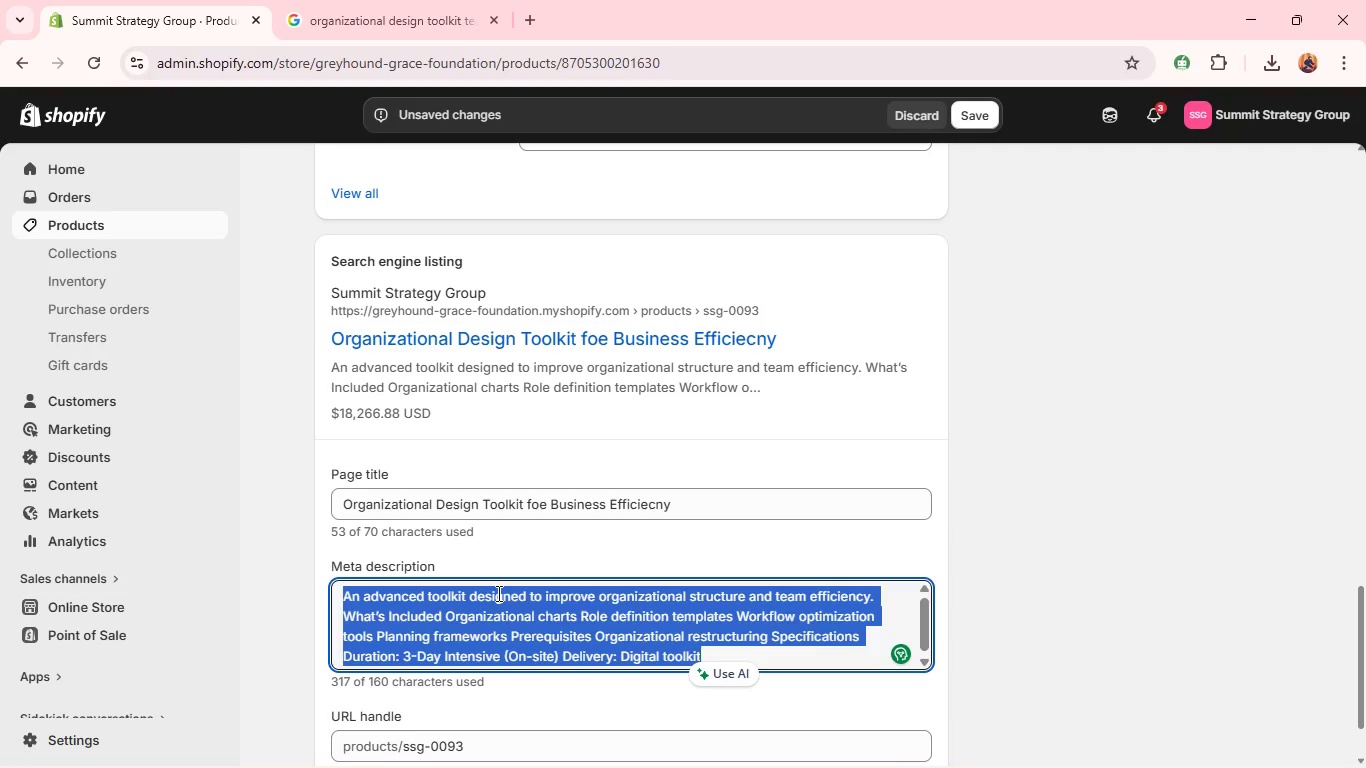 
key(Enter)
 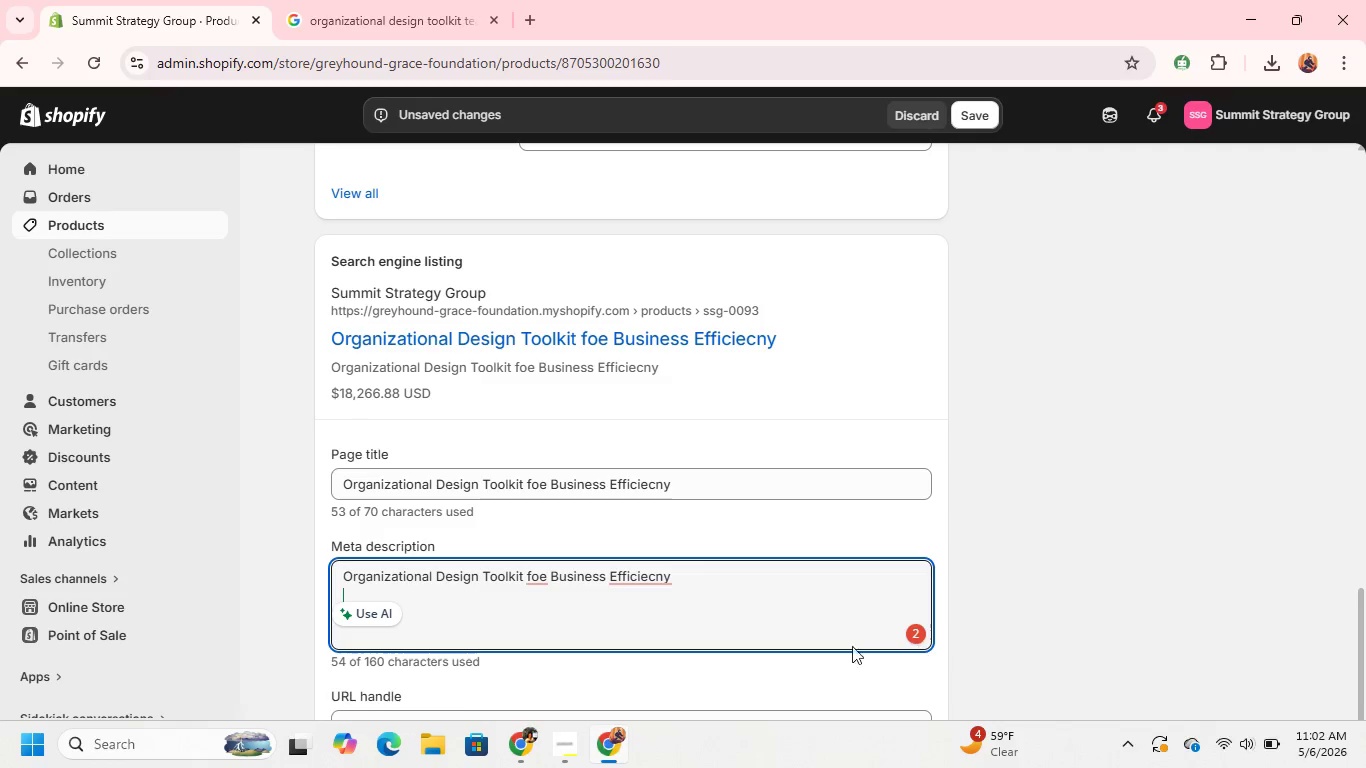 
wait(5.95)
 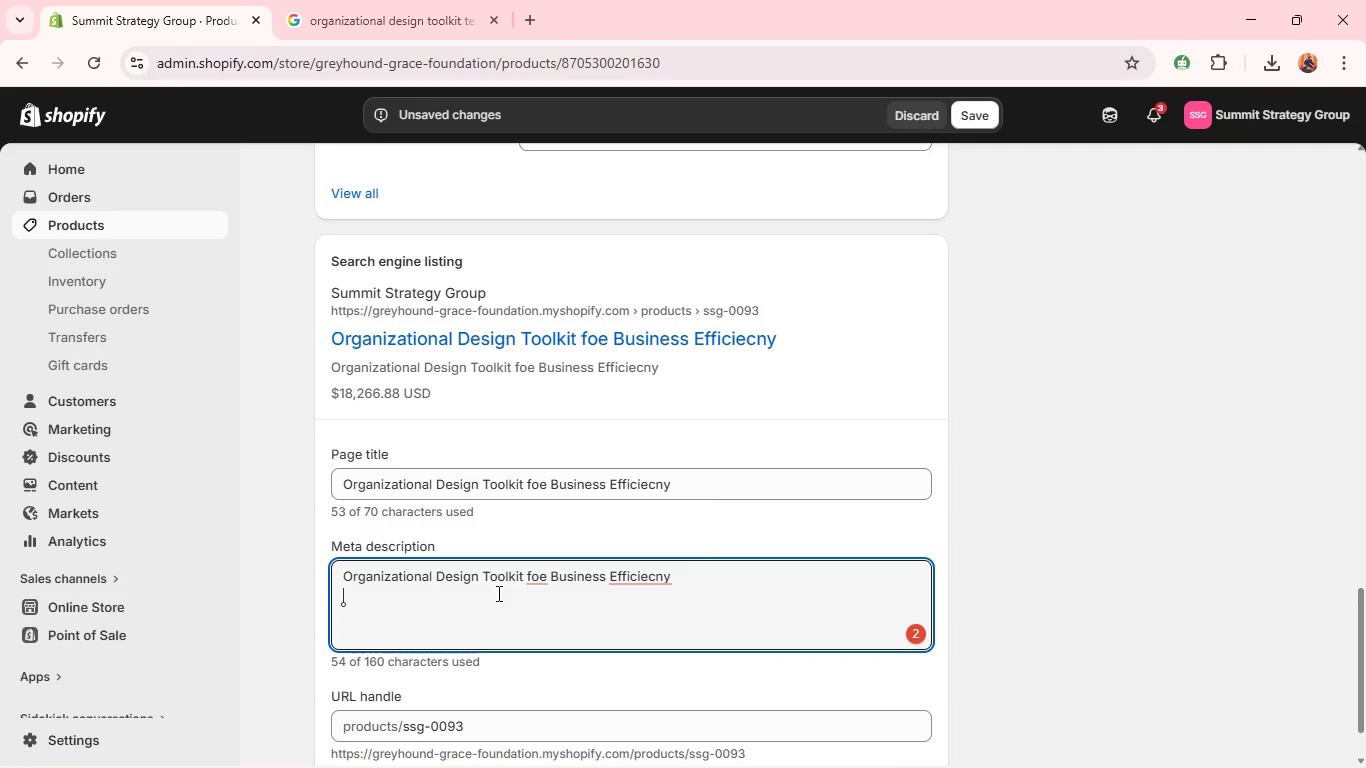 
left_click([522, 582])
 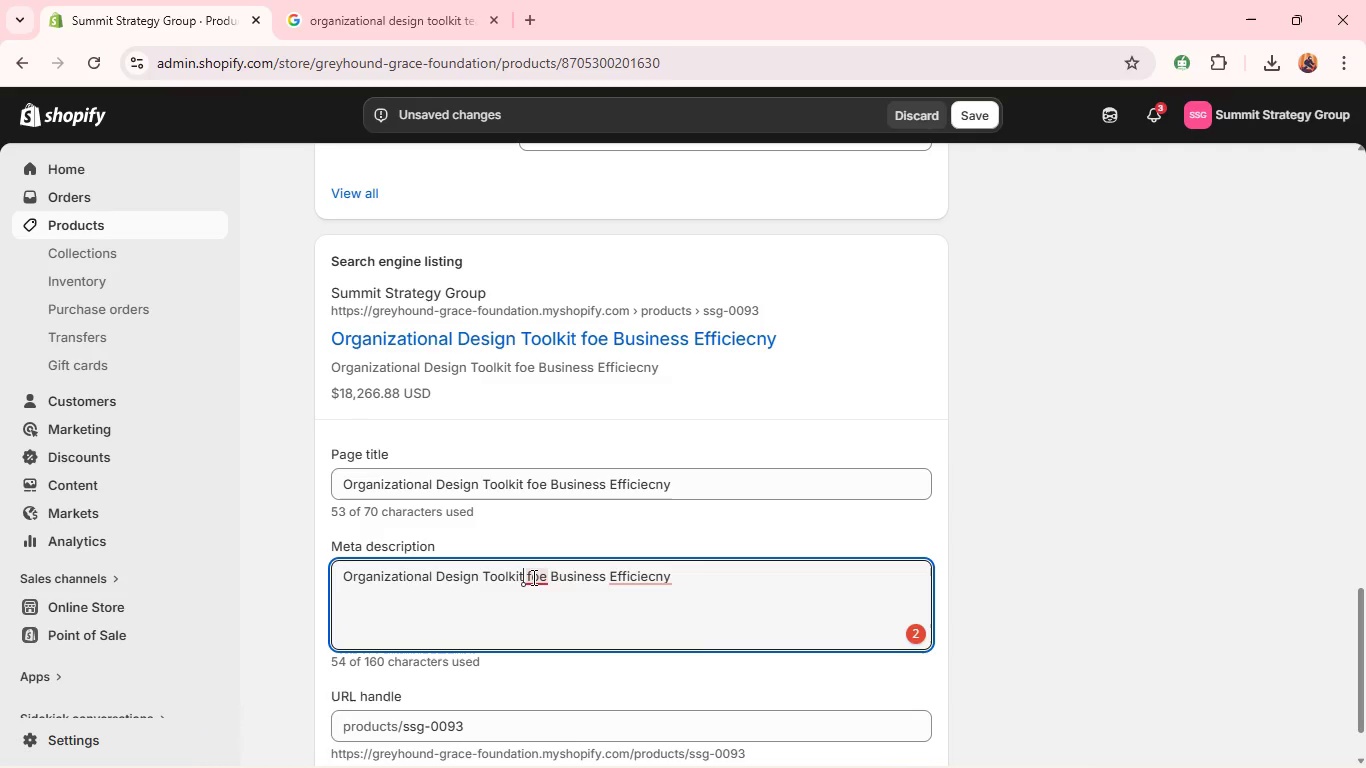 
left_click([532, 577])
 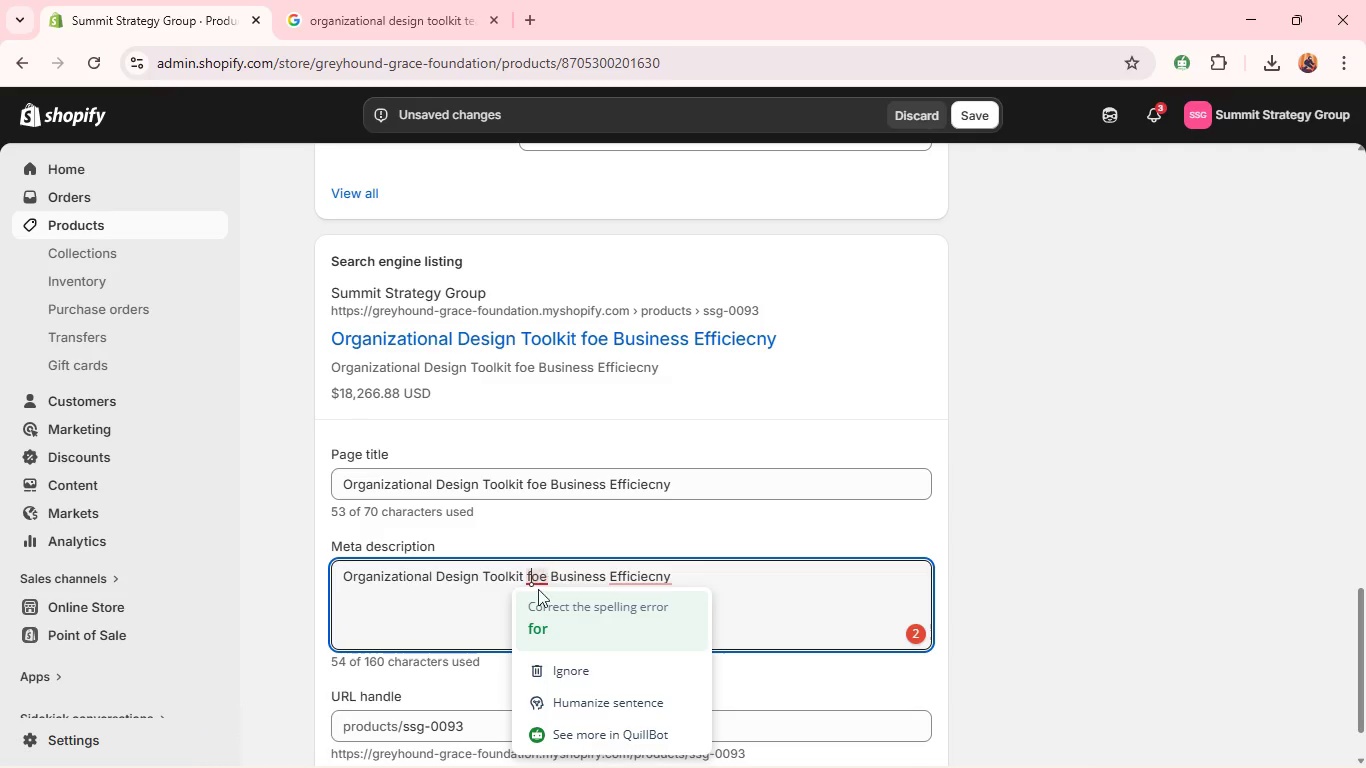 
left_click([546, 623])
 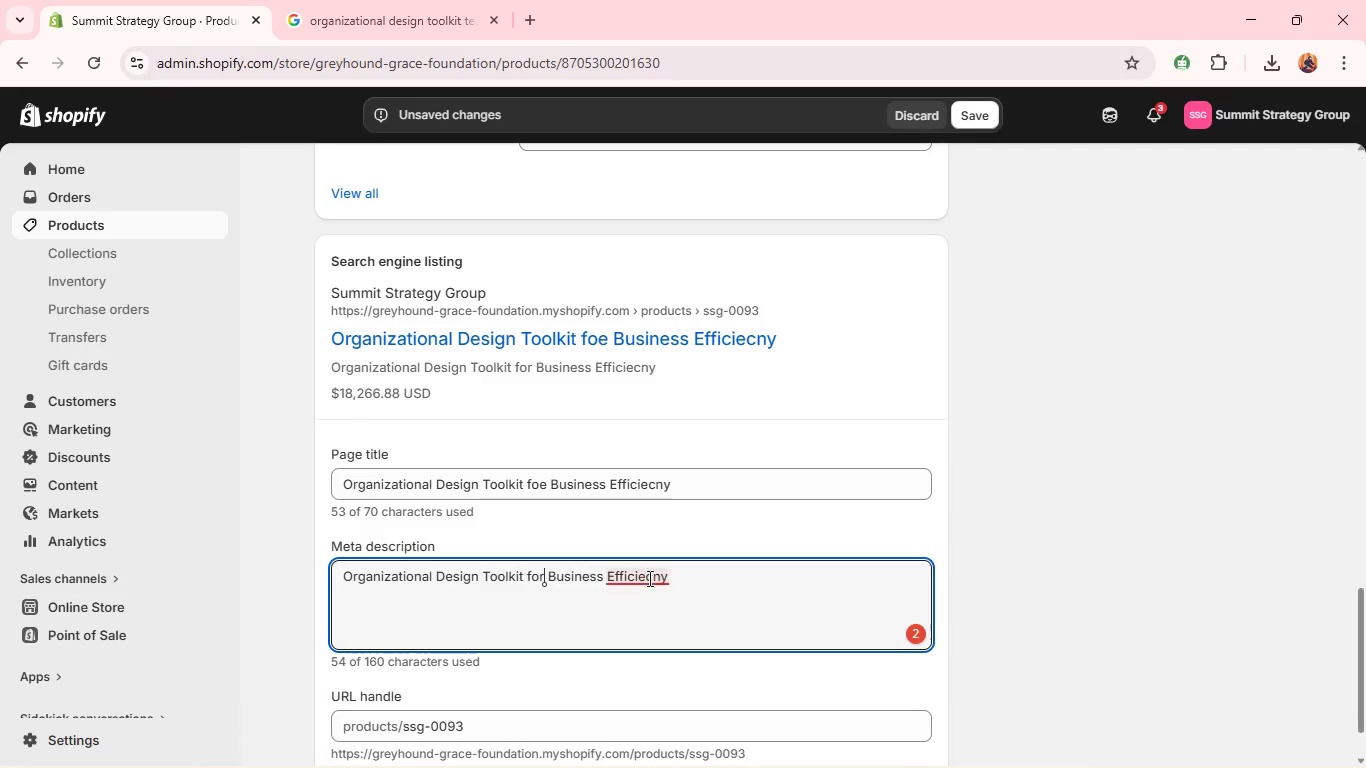 
left_click([645, 576])
 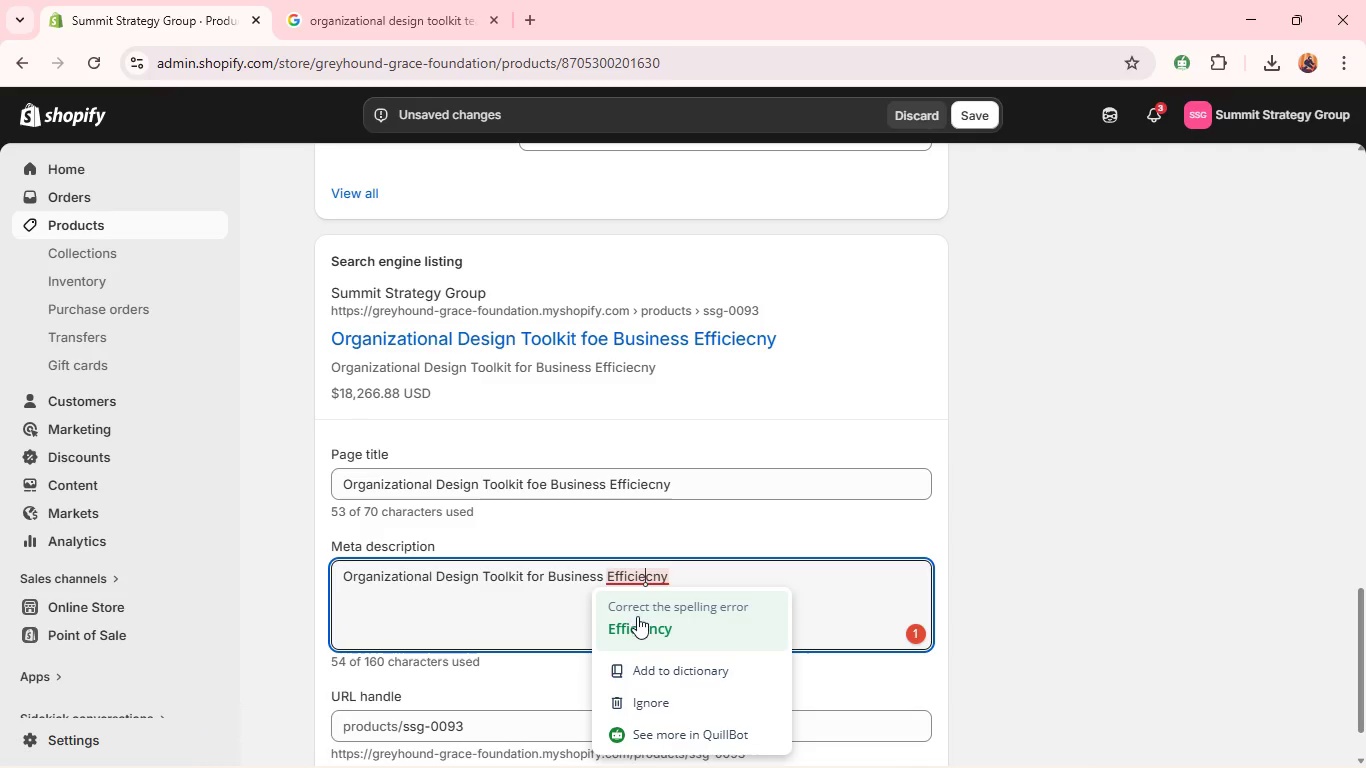 
left_click([637, 621])
 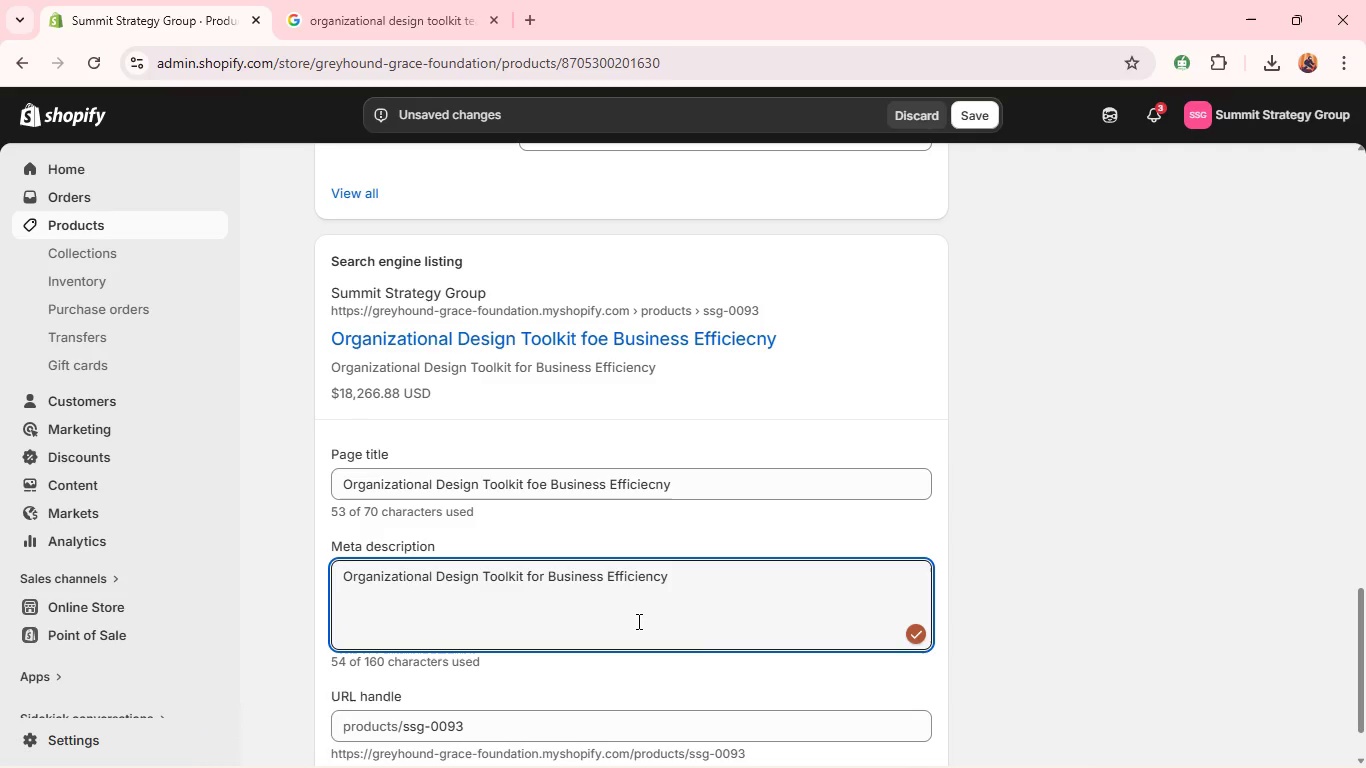 
key(Control+A)
 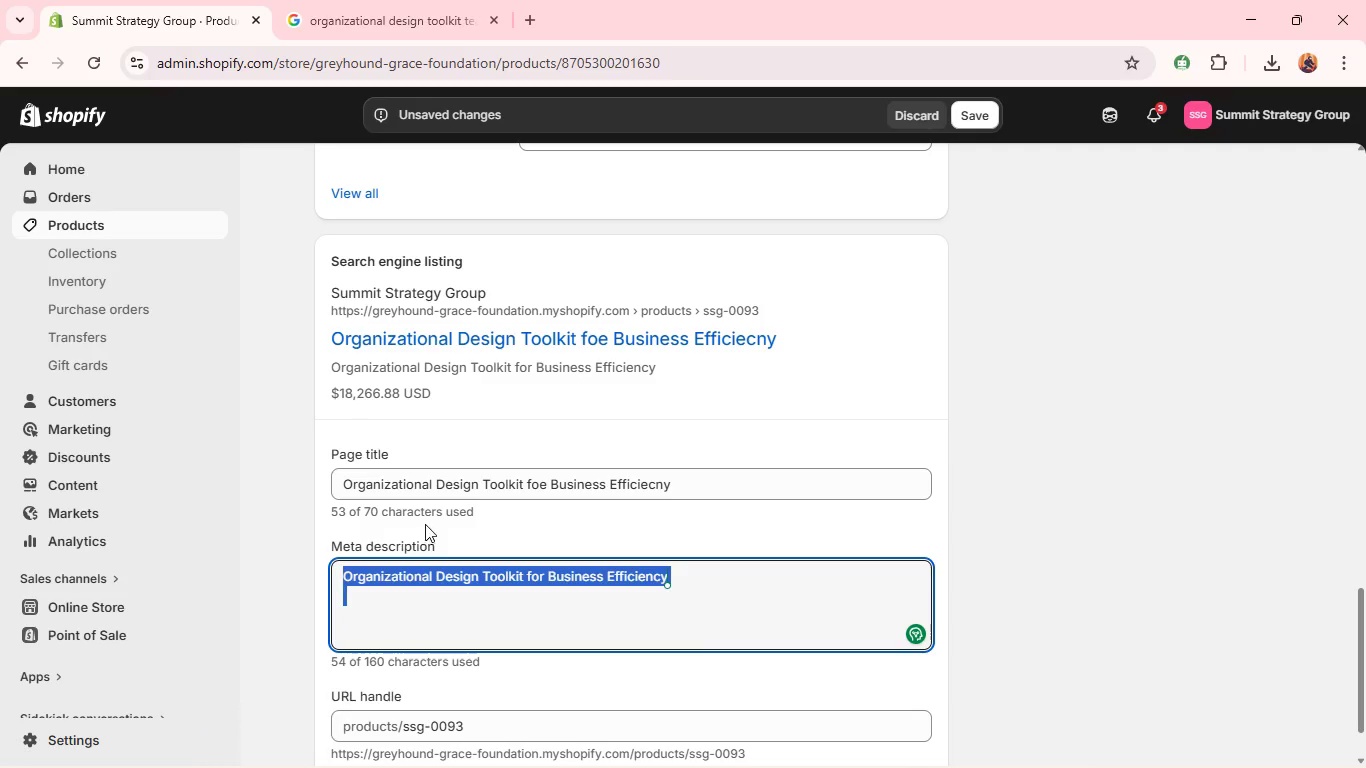 
key(Control+C)
 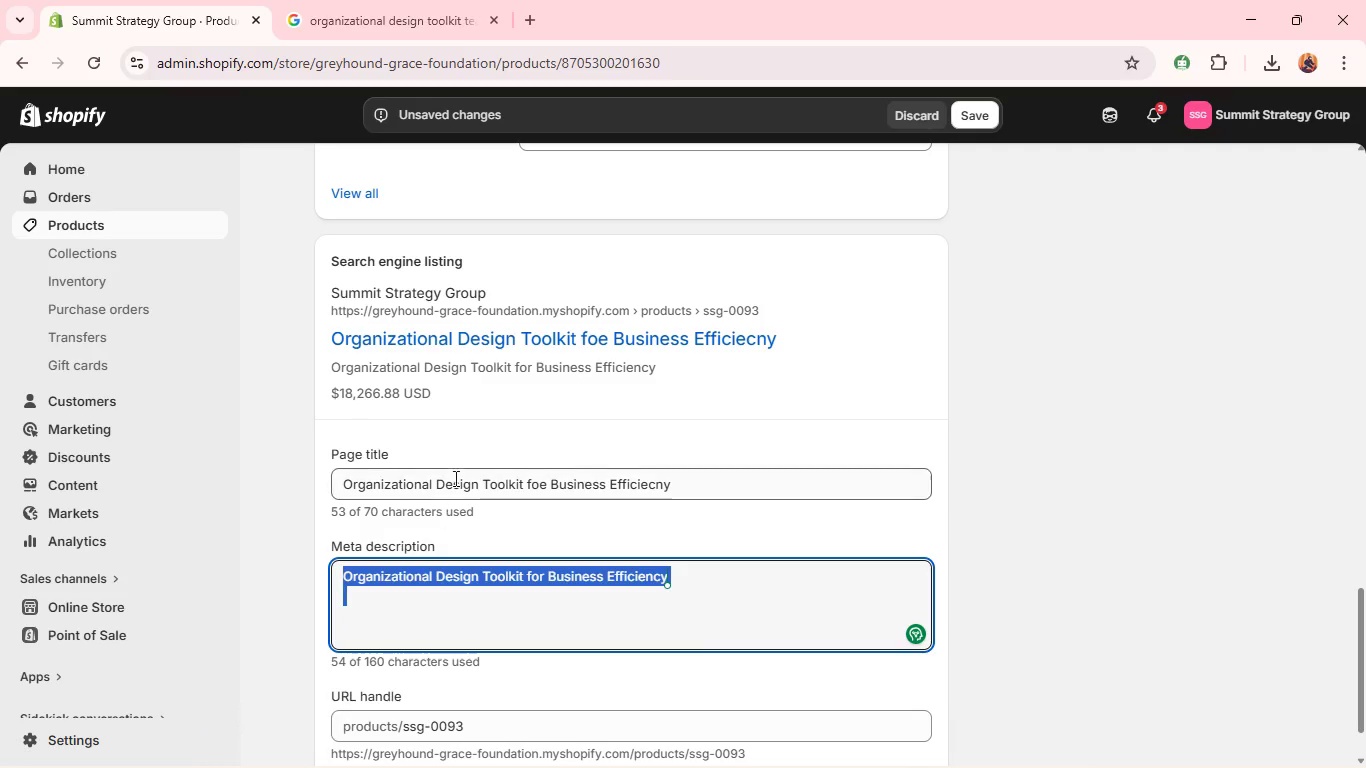 
left_click([456, 475])
 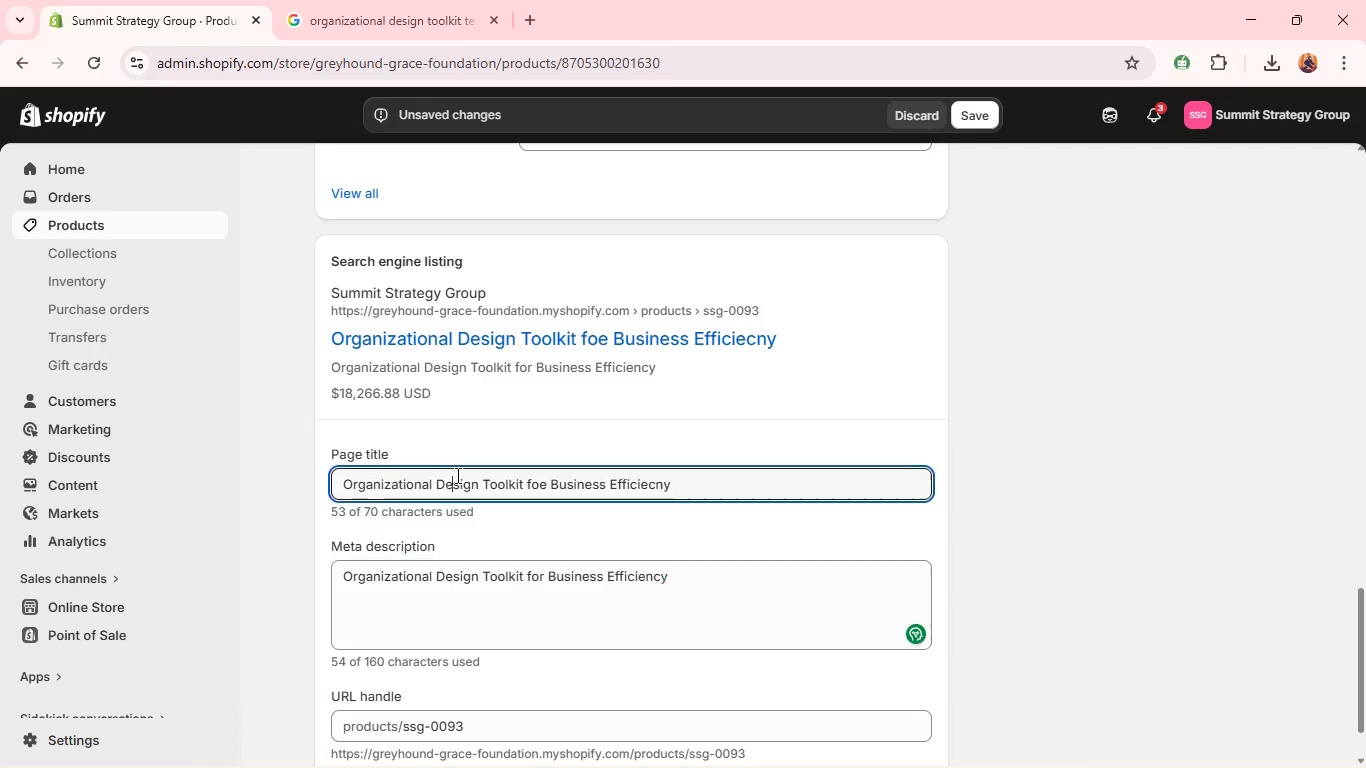 
key(Control+A)
 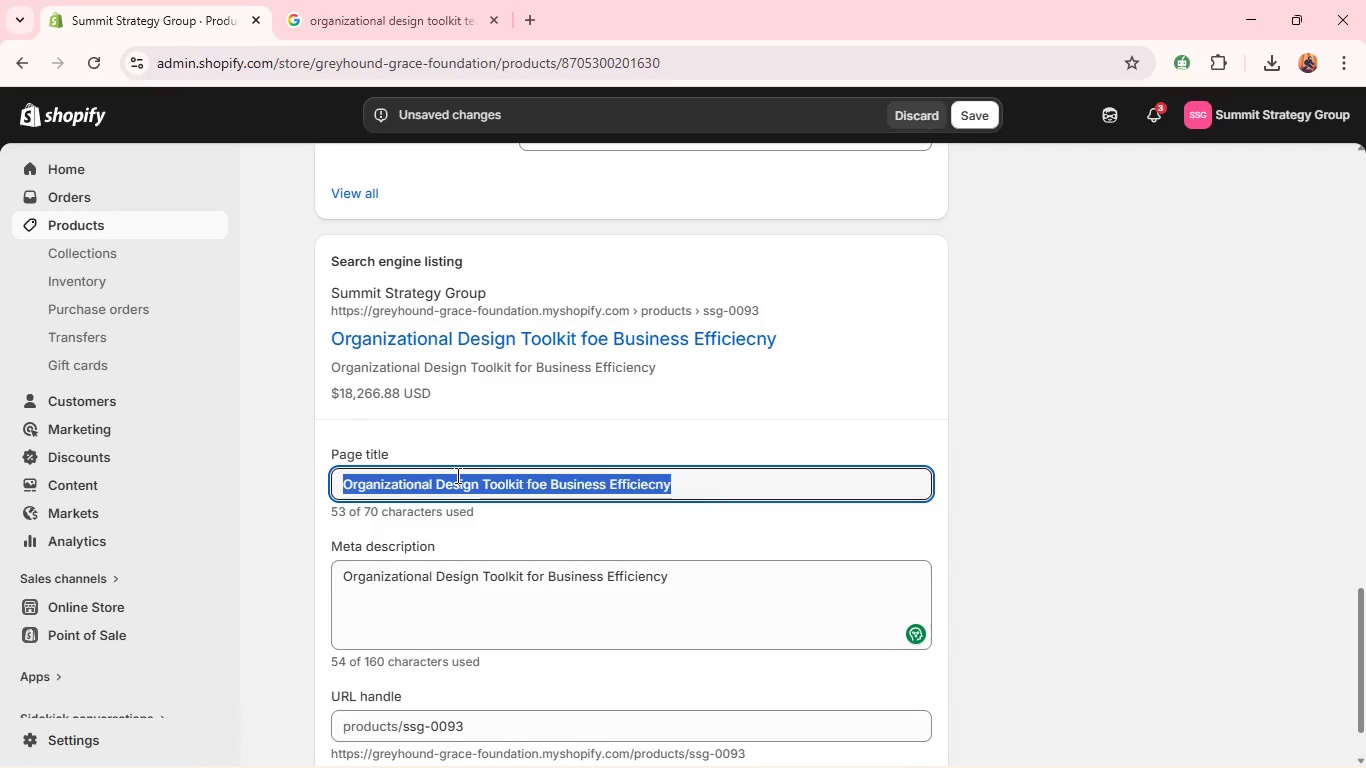 
key(Control+V)
 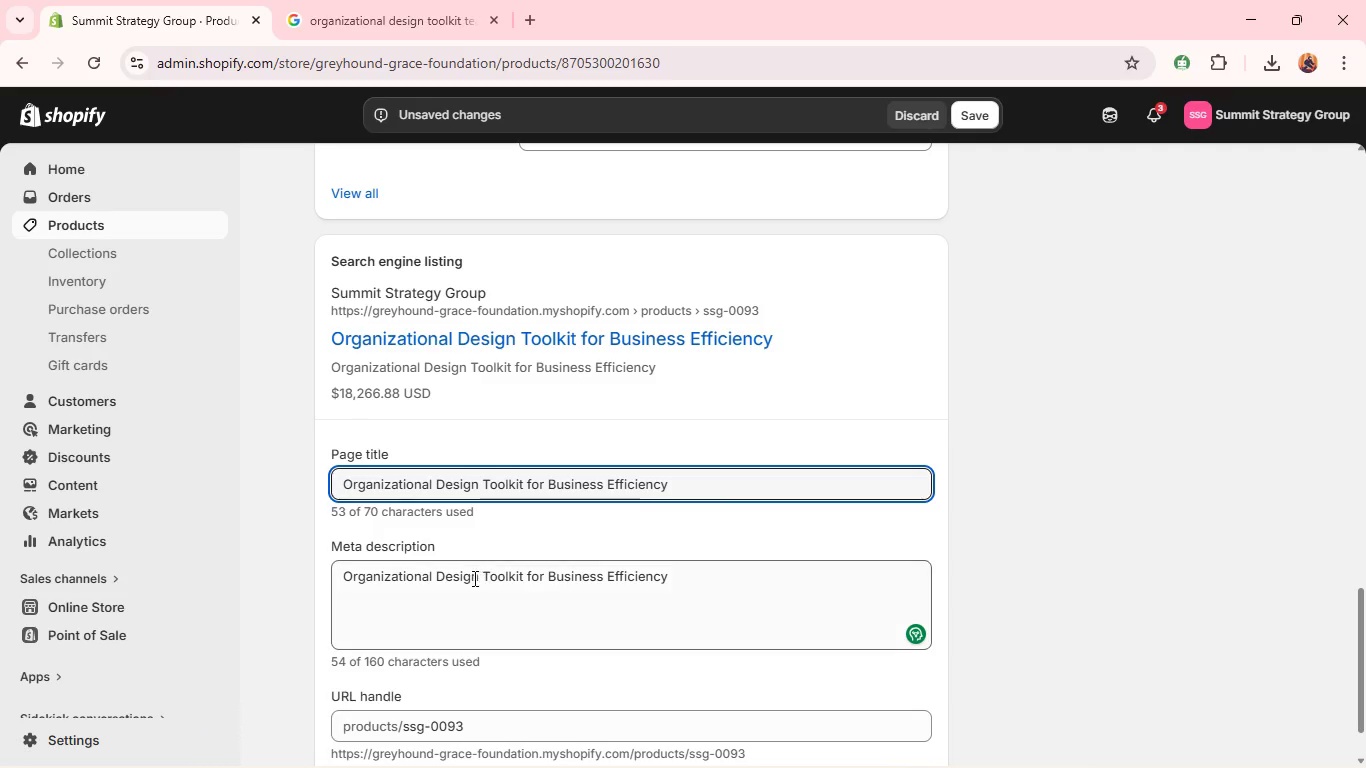 
double_click([473, 578])
 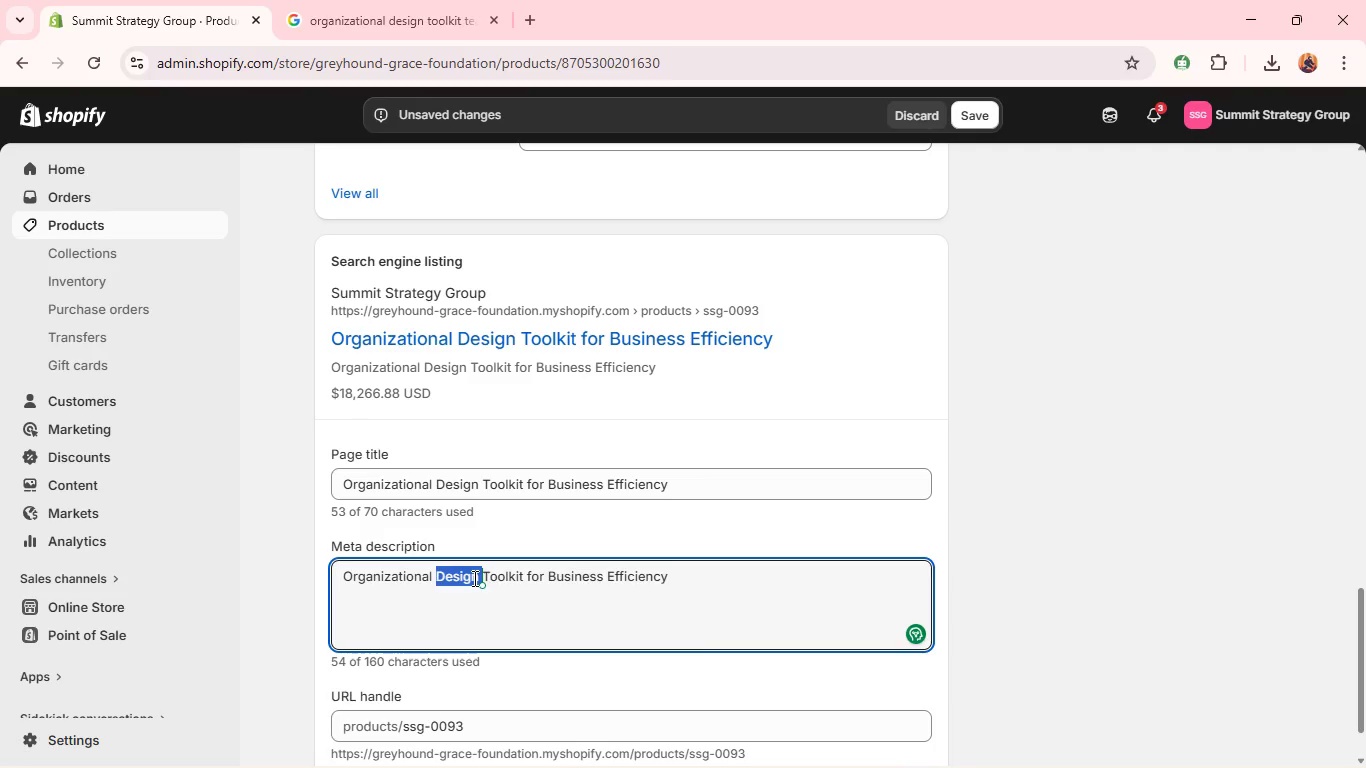 
triple_click([473, 578])
 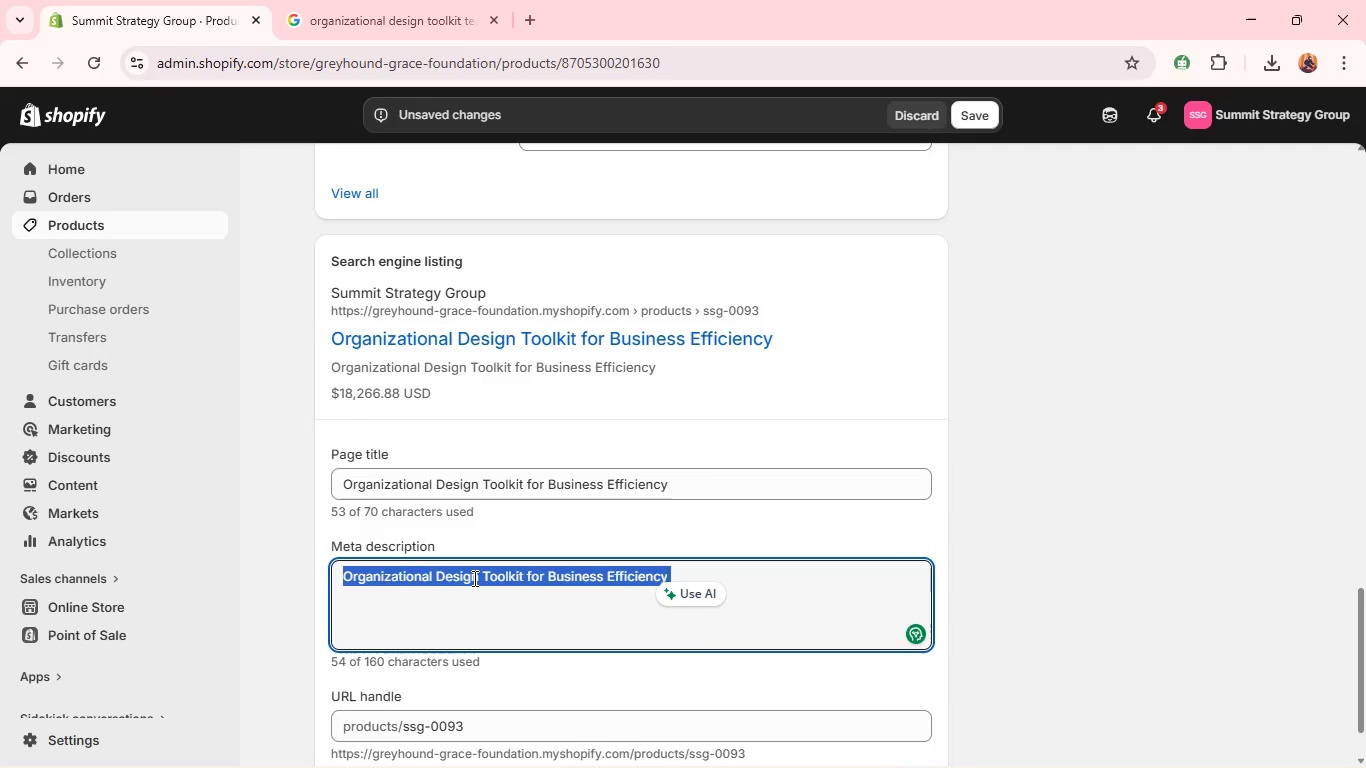 
type(Build effie)
key(Backspace)
type(cient teams with structured organizational planning tools.)
 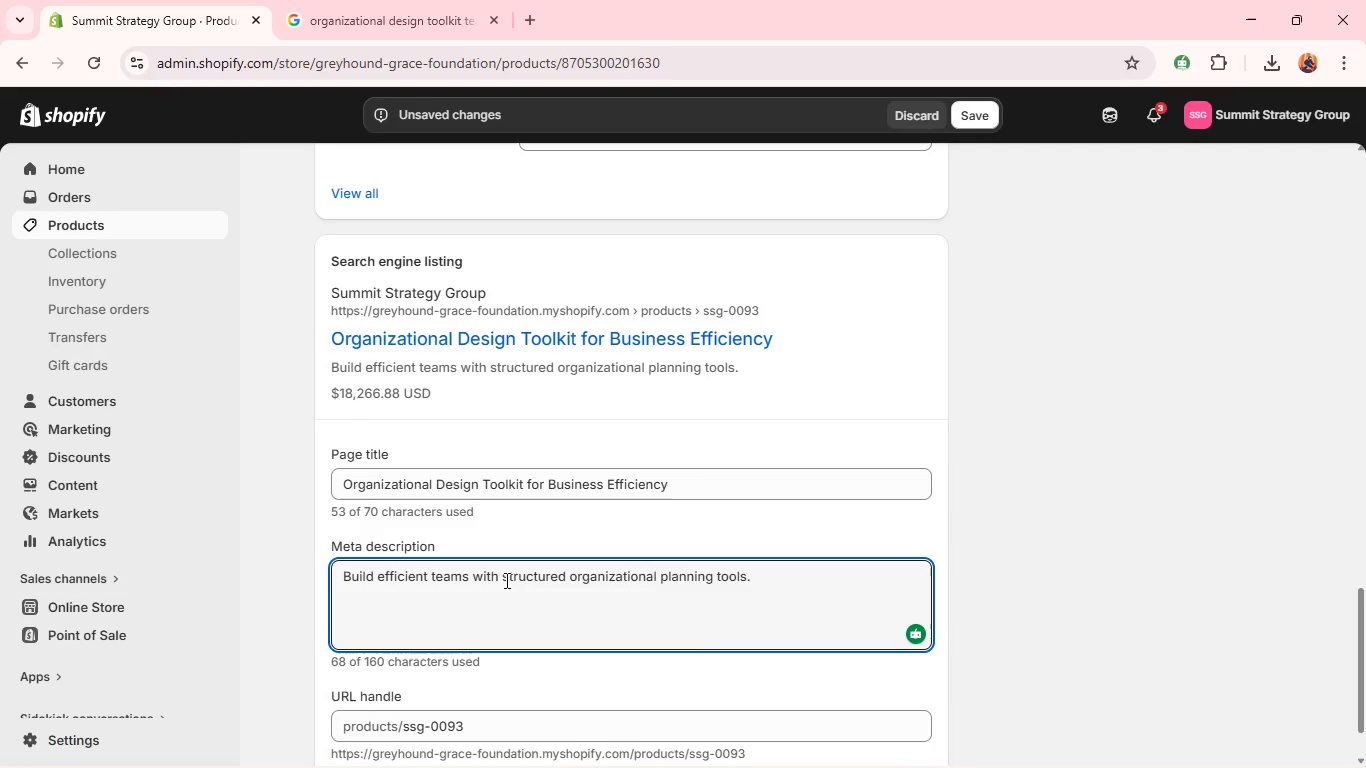 
wait(11.34)
 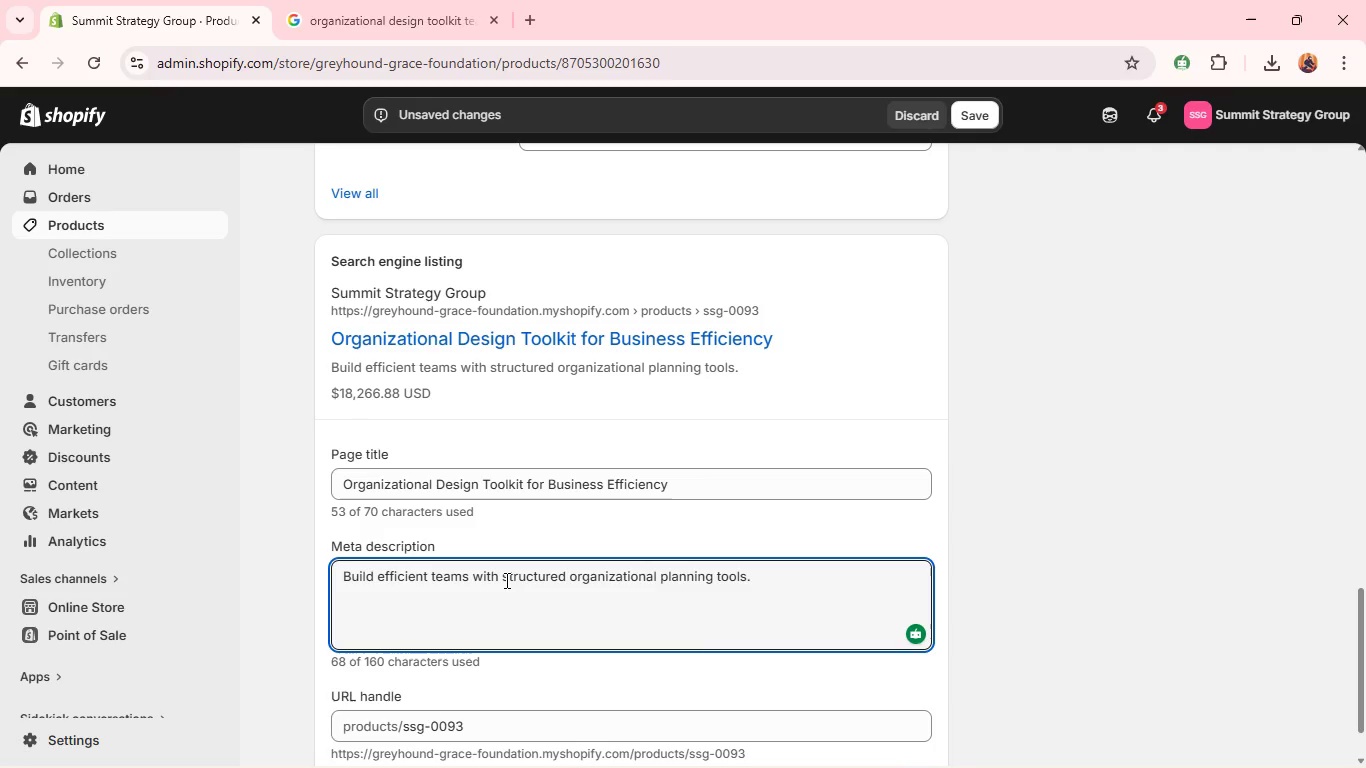 
left_click([978, 117])
 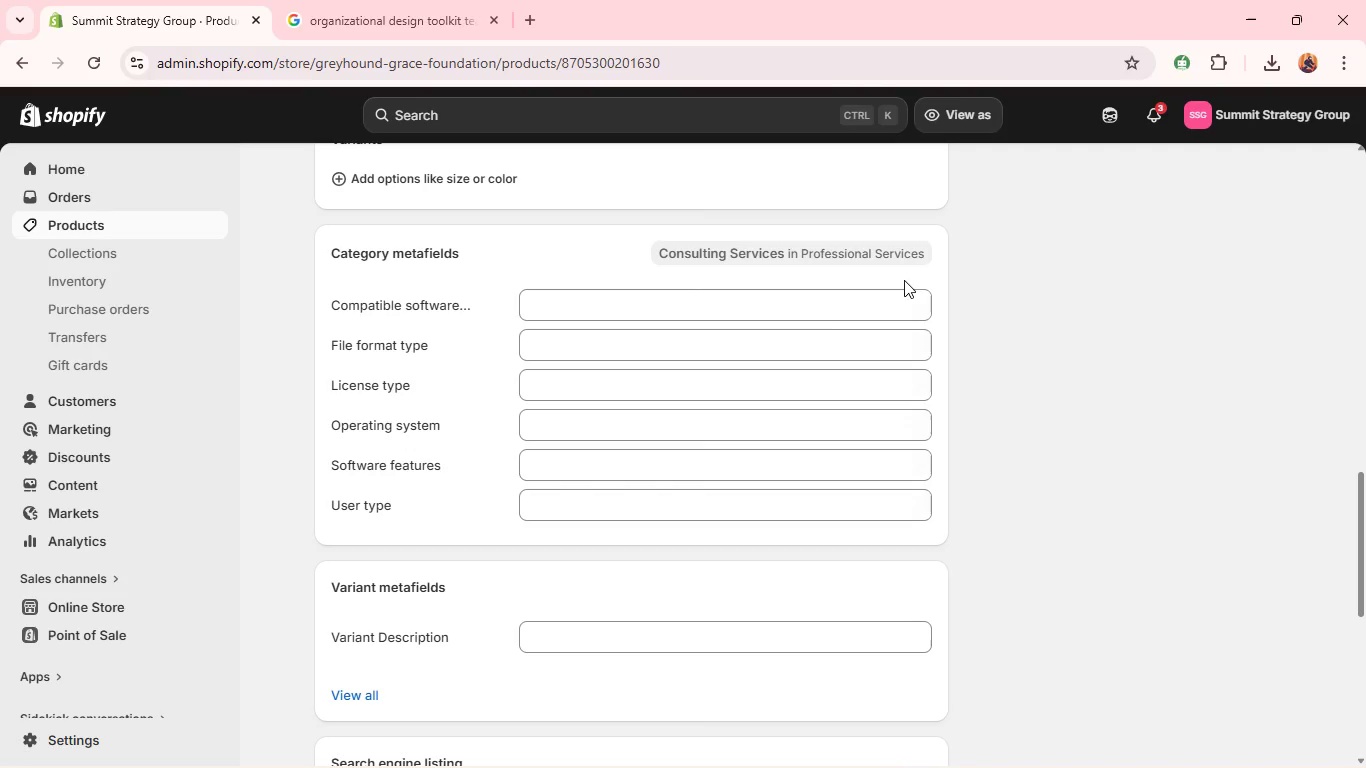 
wait(30.58)
 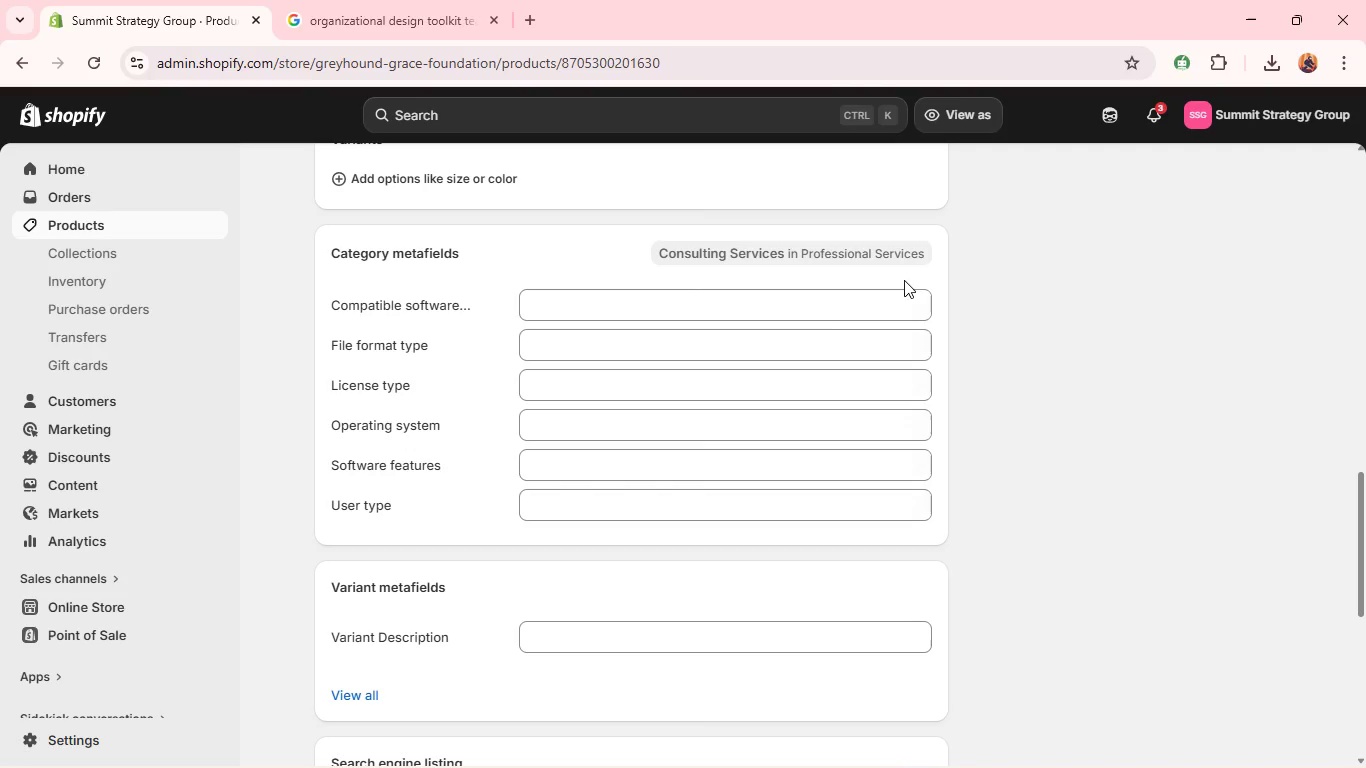 
left_click([337, 172])
 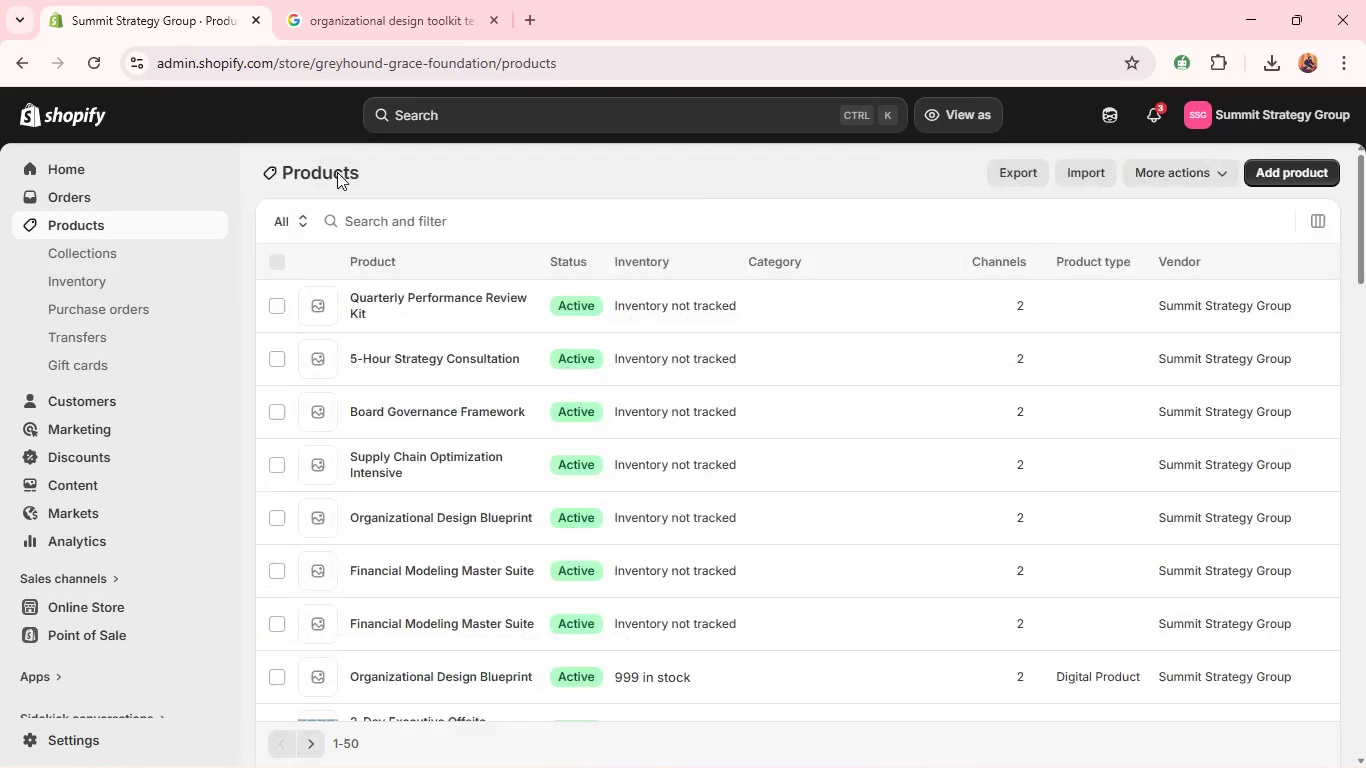 
wait(9.03)
 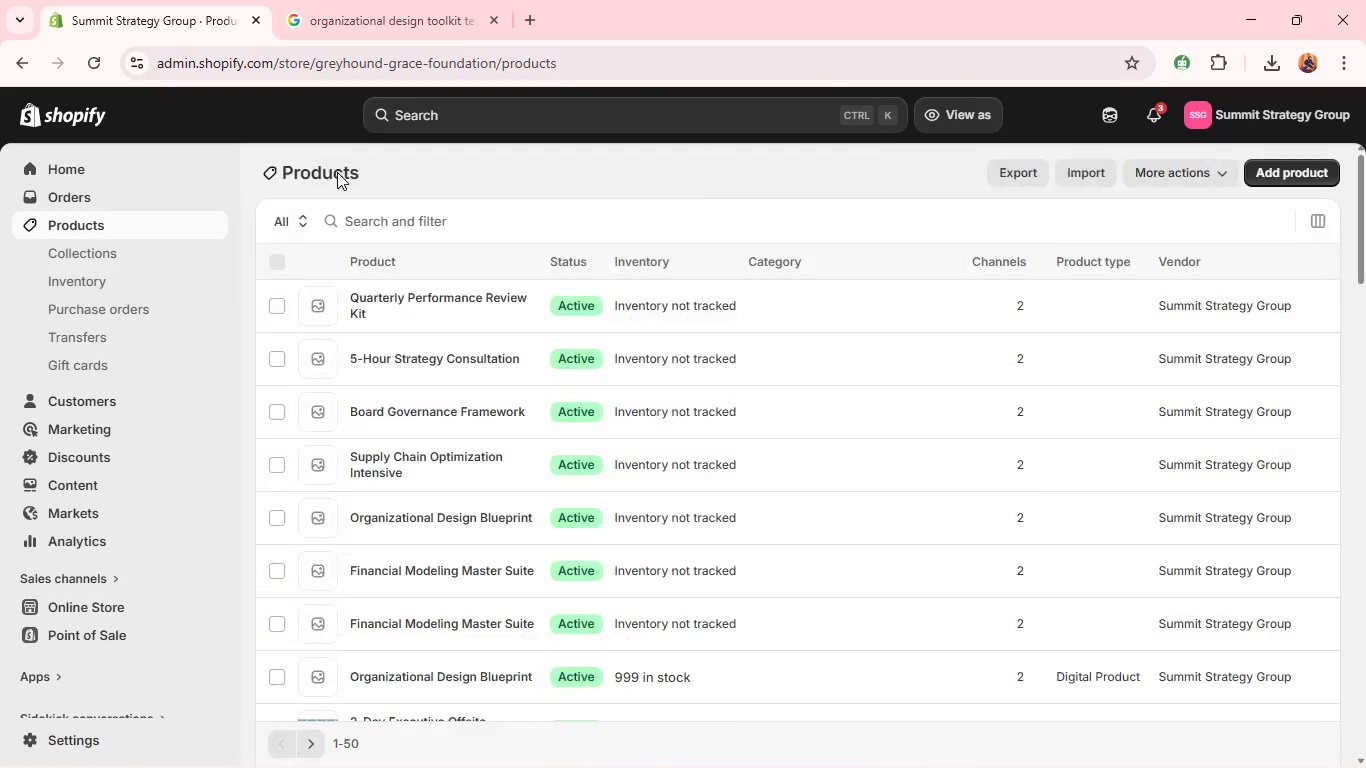 
left_click([413, 625])
 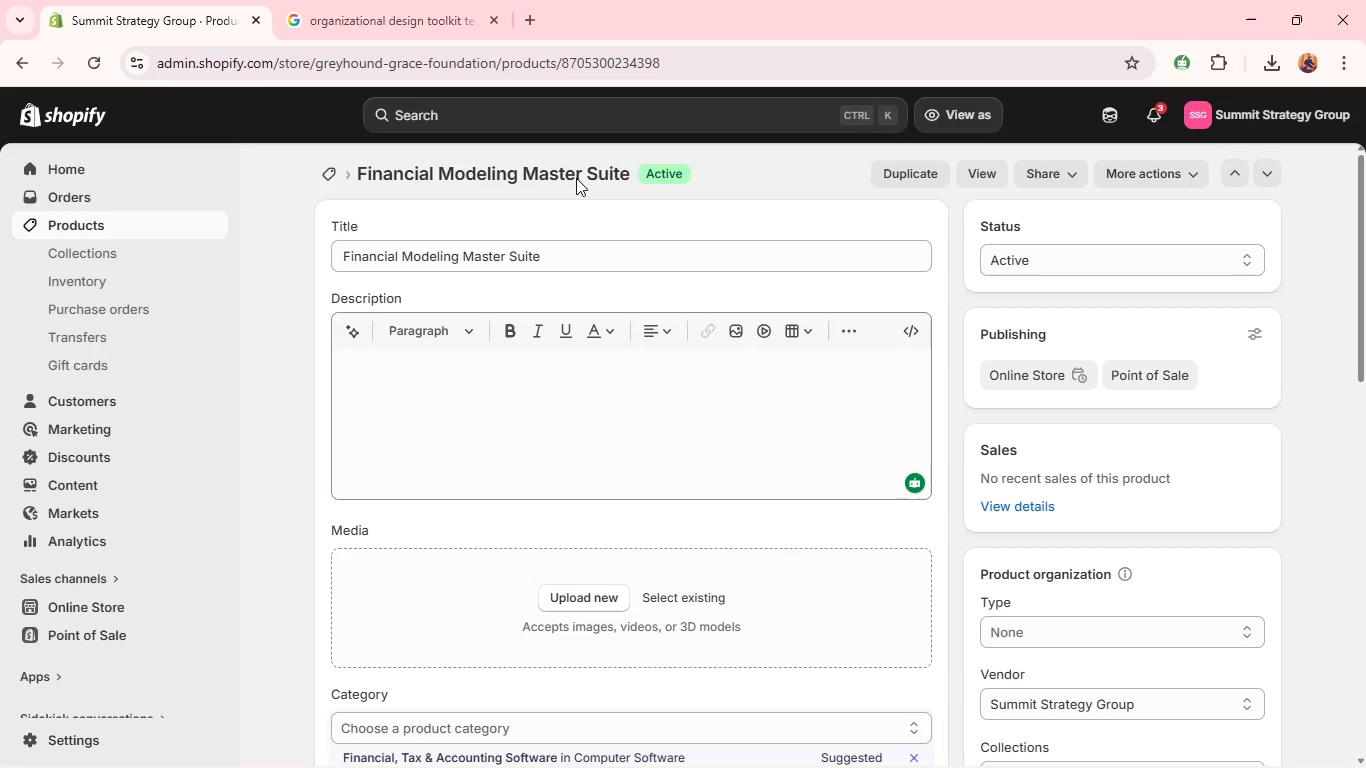 
wait(58.5)
 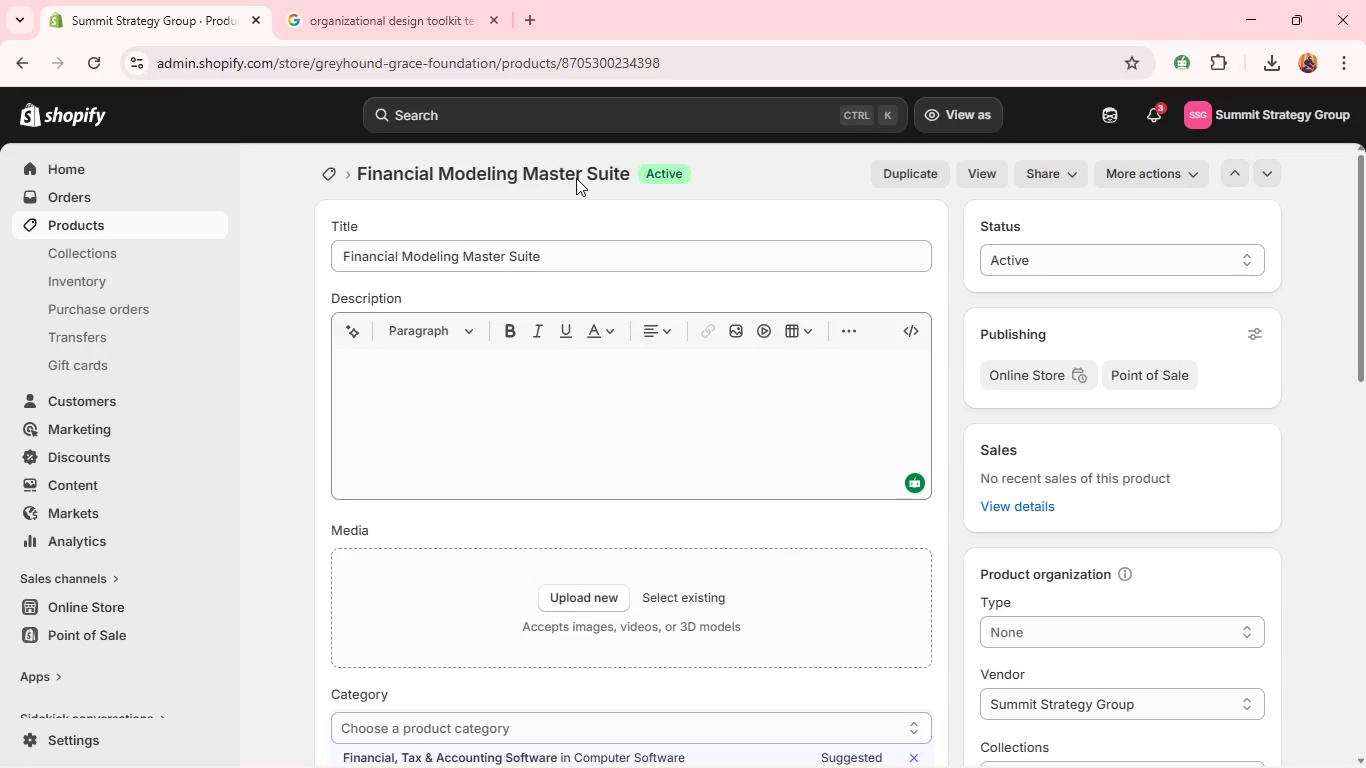 
key(Alt+Tab)
 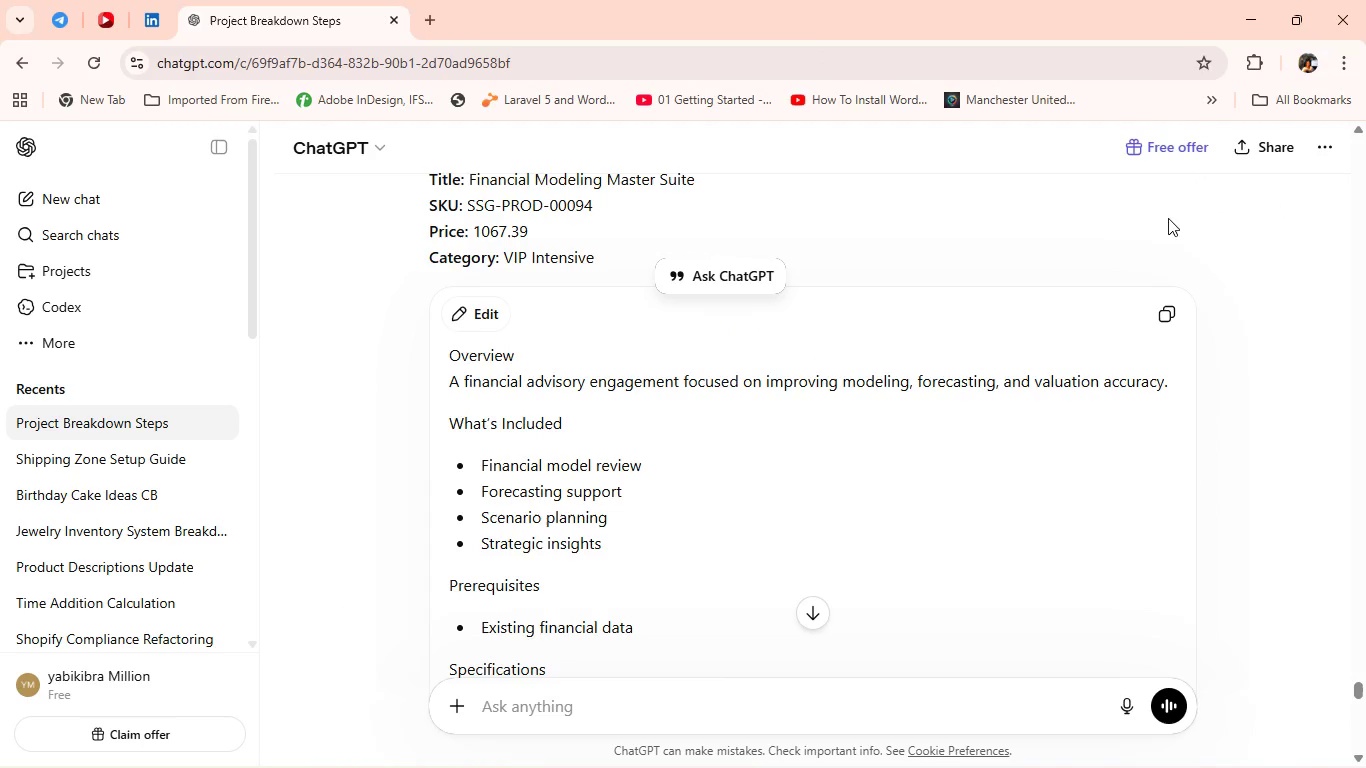 
left_click([1165, 307])
 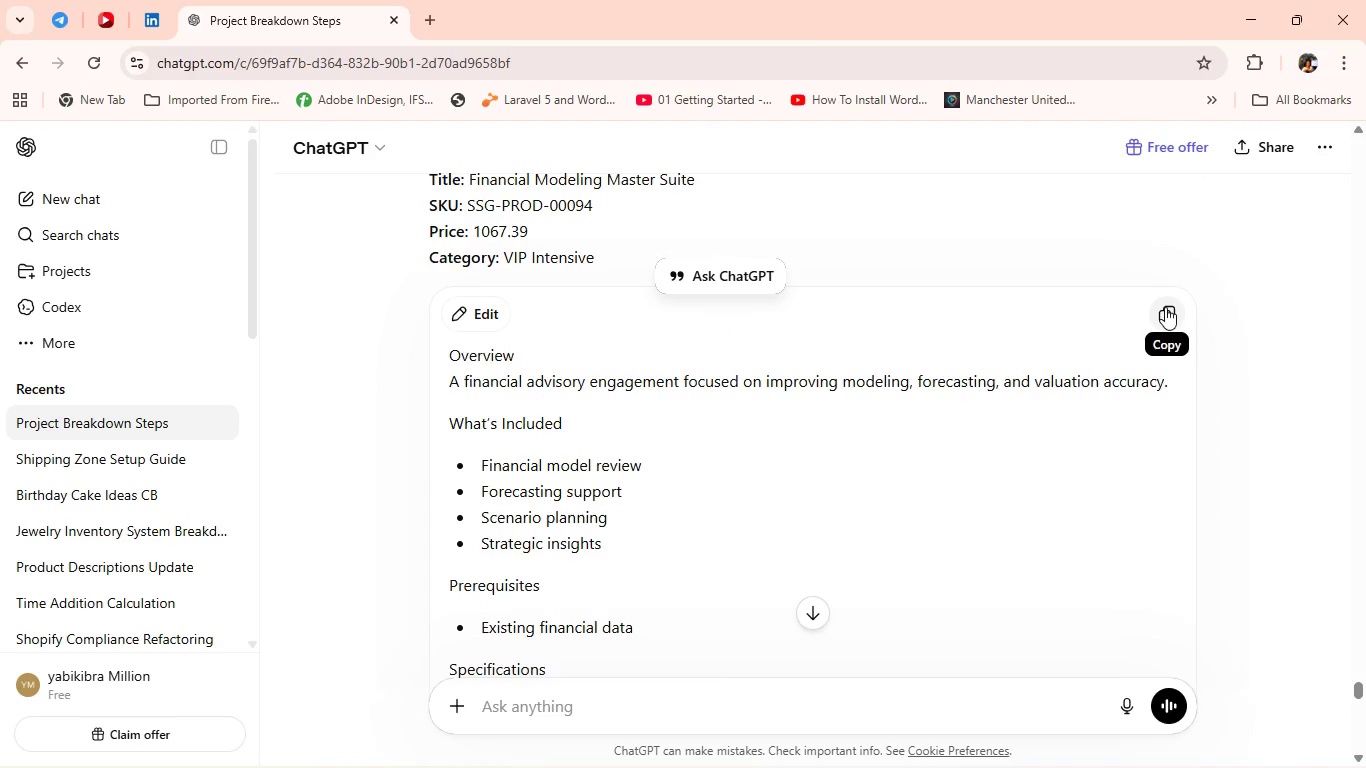 
key(Alt+Tab)
 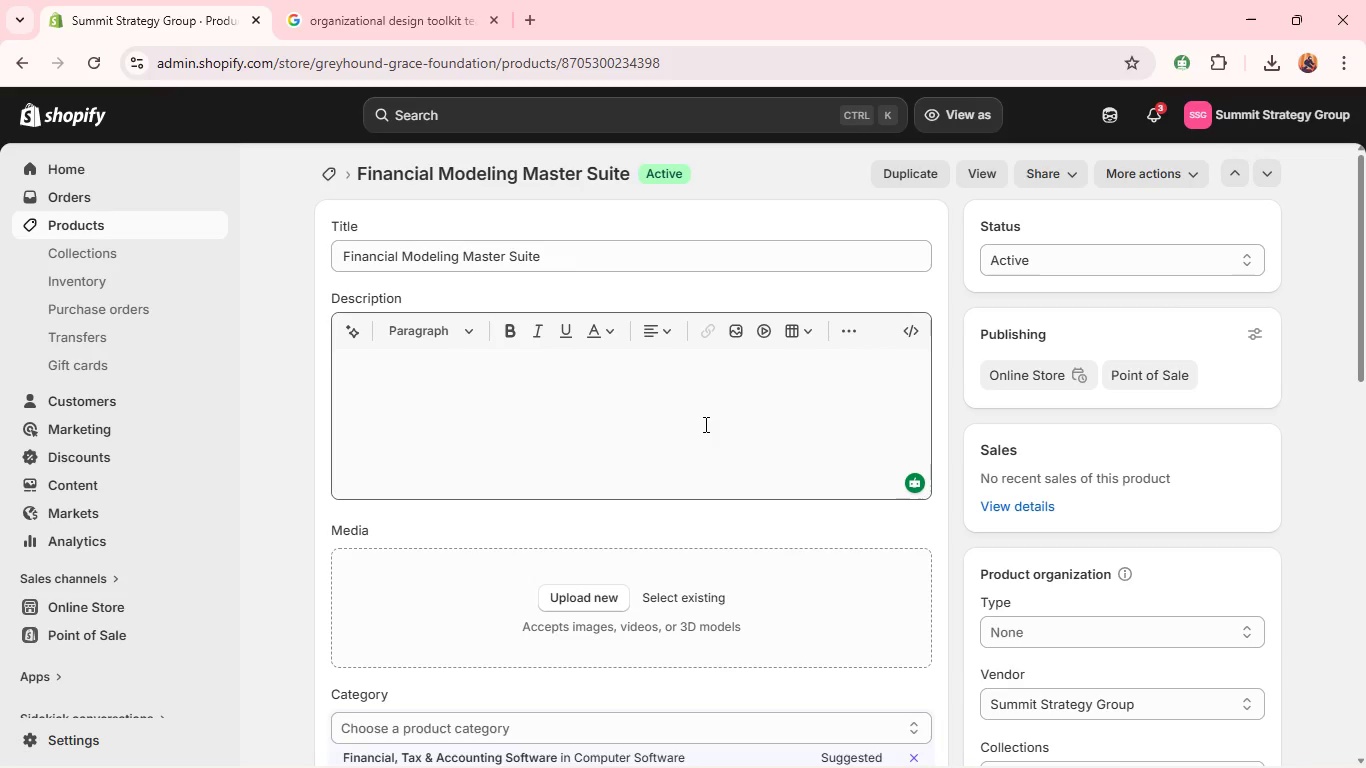 
left_click([703, 424])
 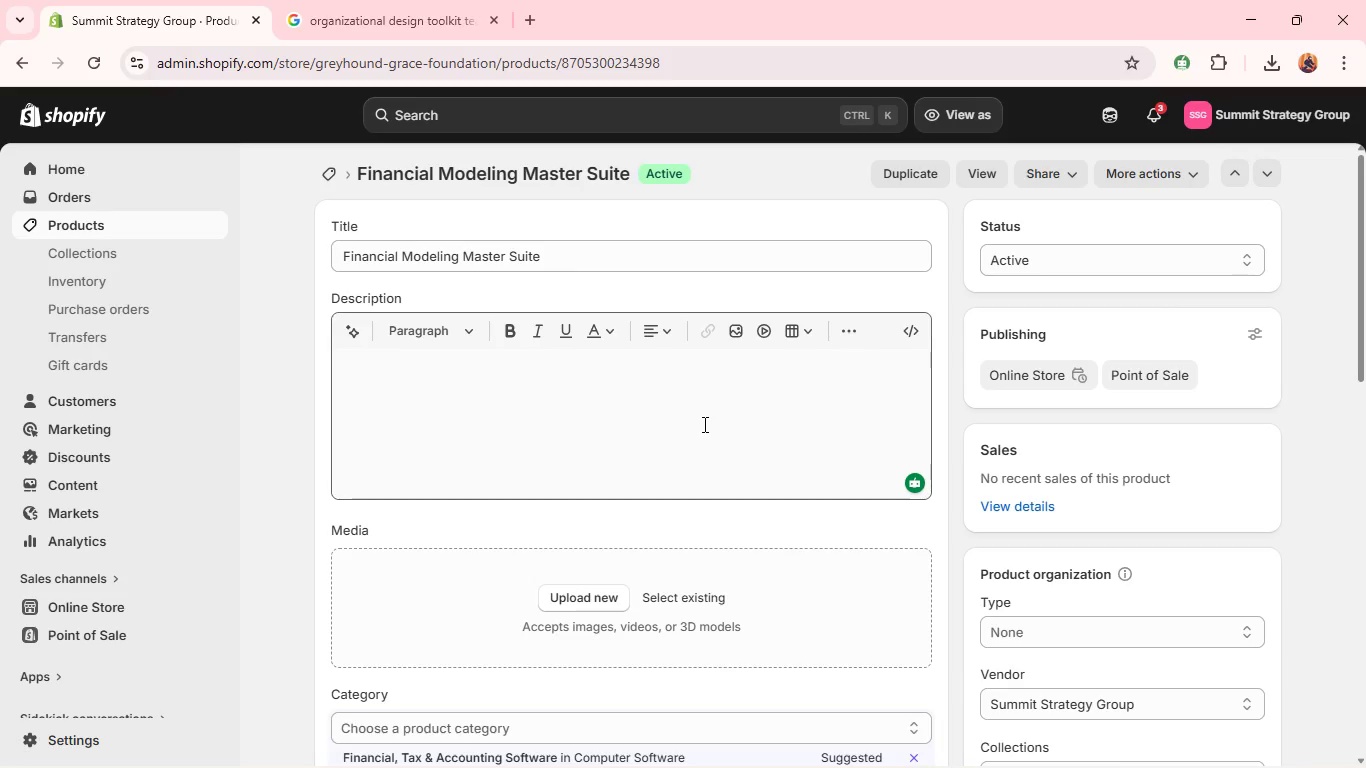 
key(Control+V)
 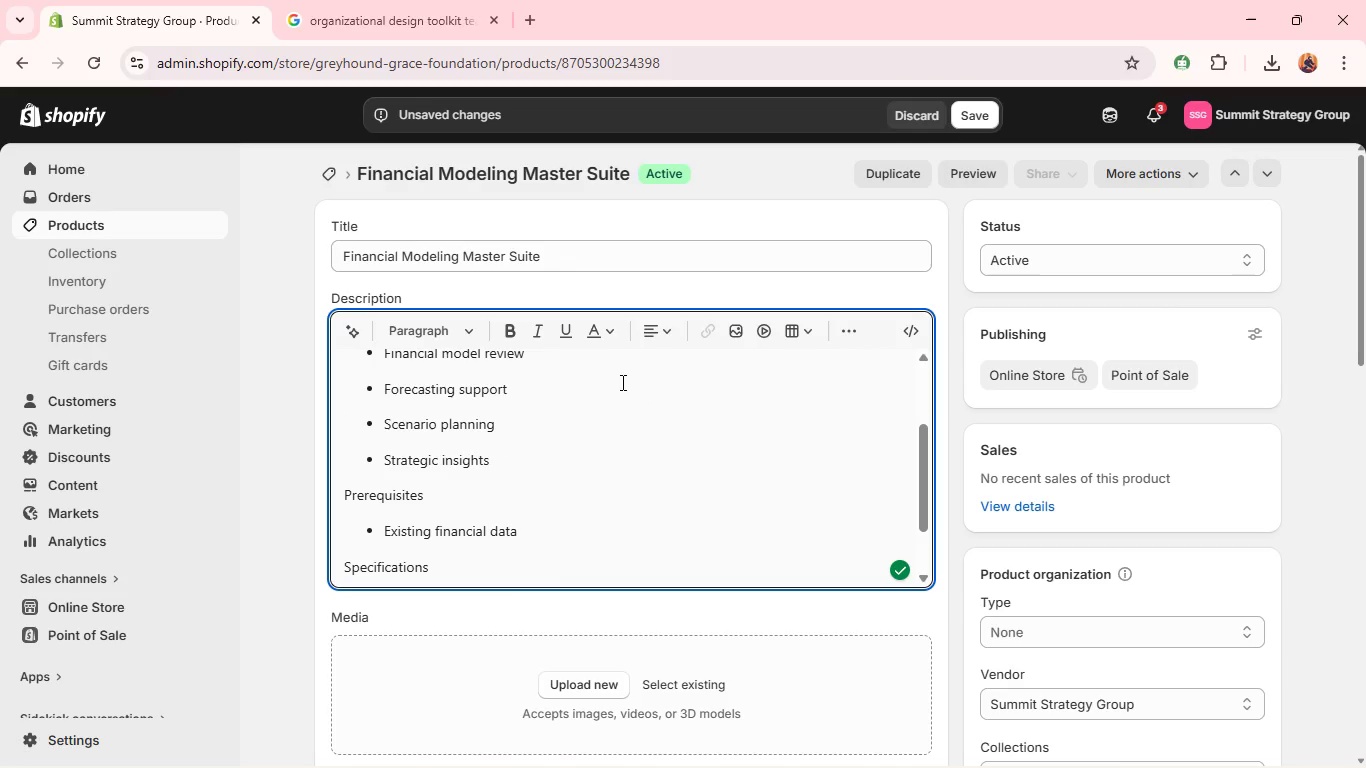 
left_click_drag(start_coordinate=[391, 560], to_coordinate=[392, 552])
 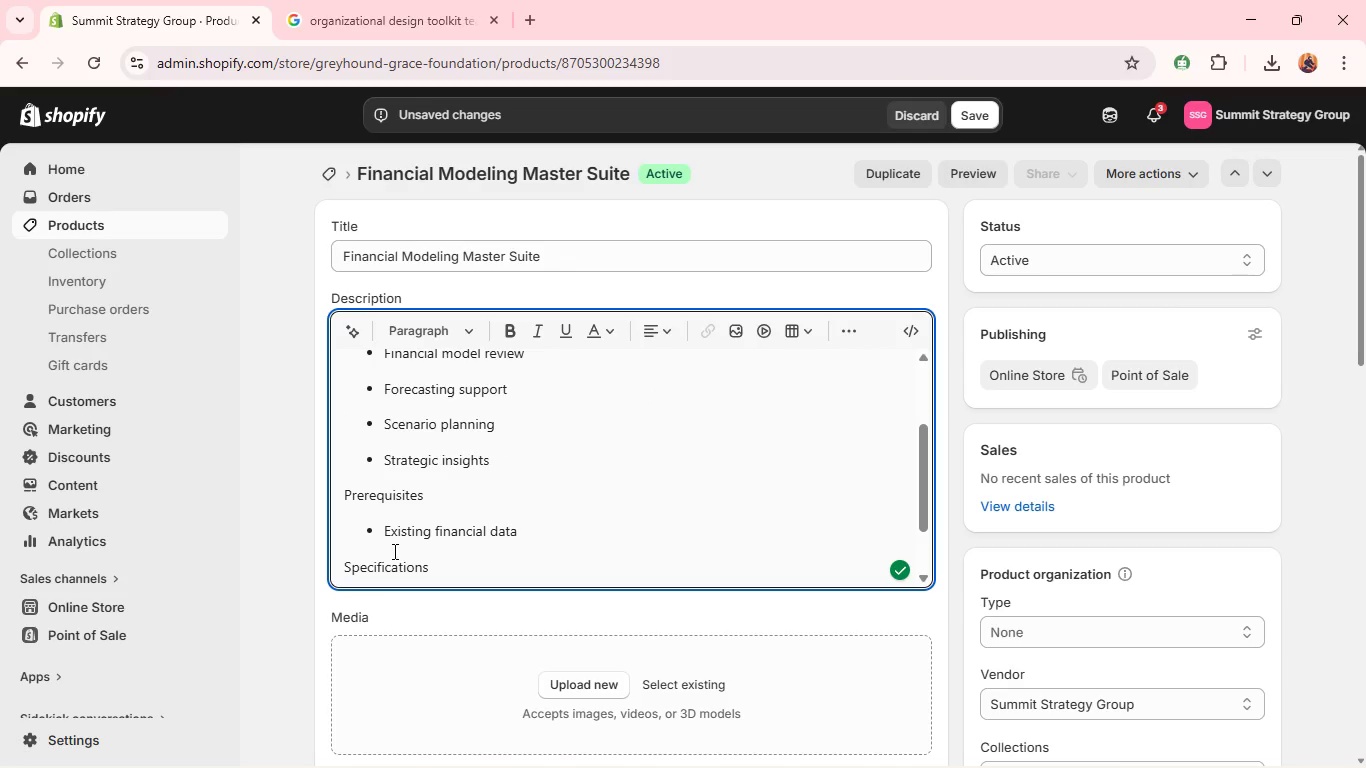 
double_click([392, 552])
 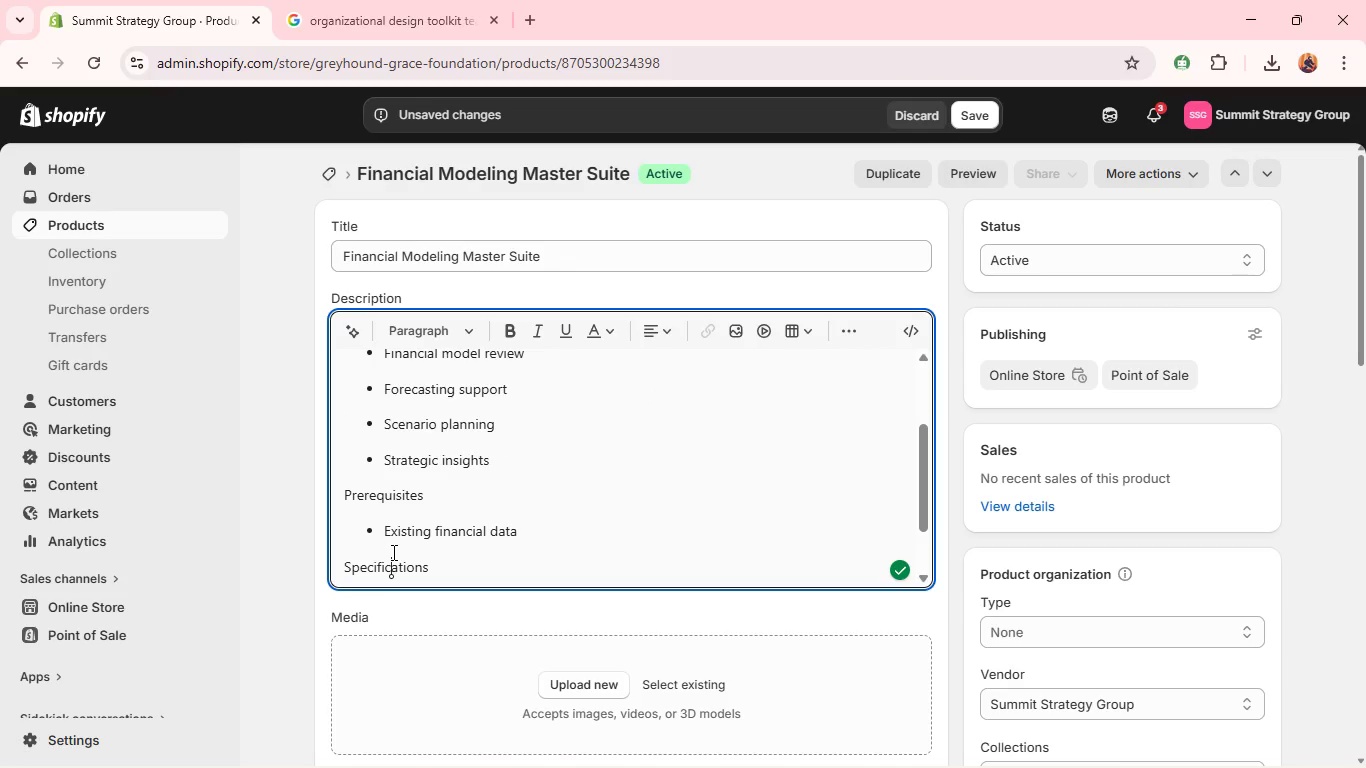 
key(Control+B)
 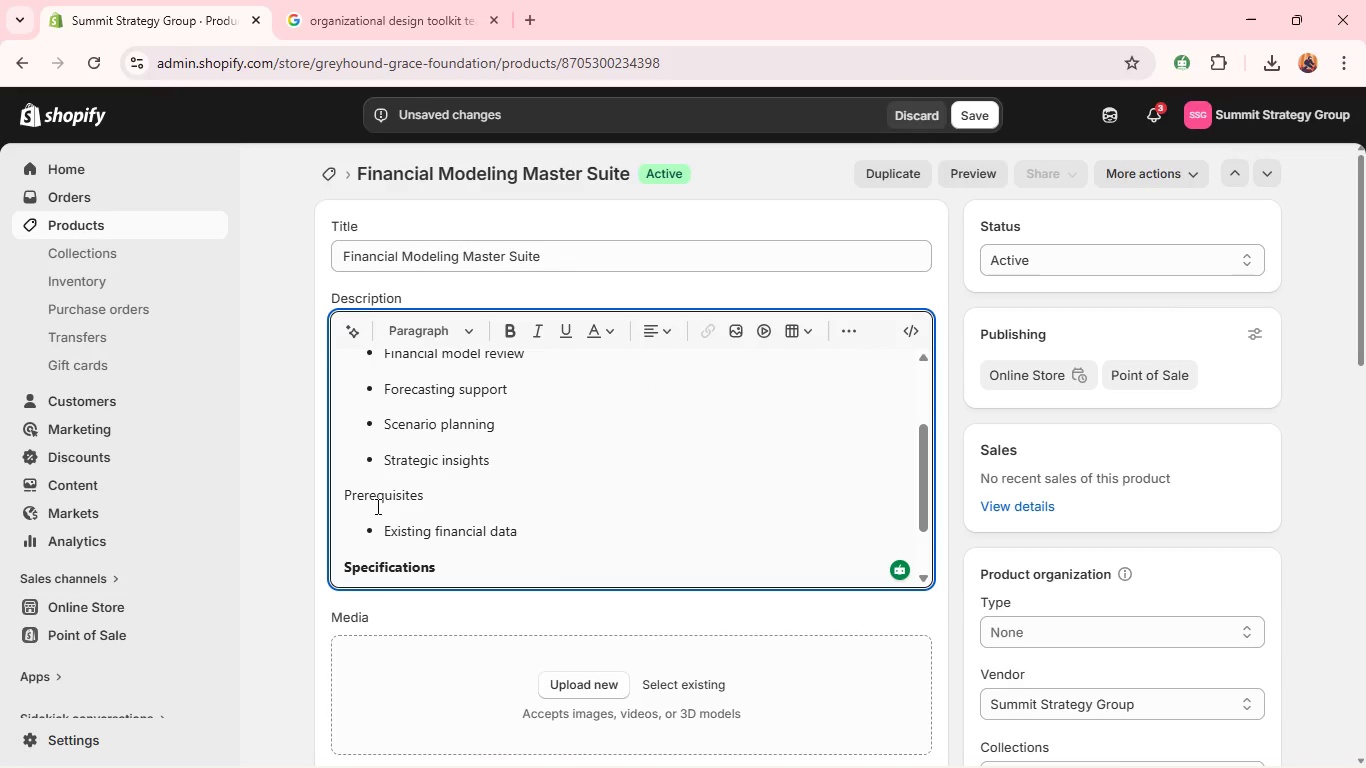 
left_click([370, 492])
 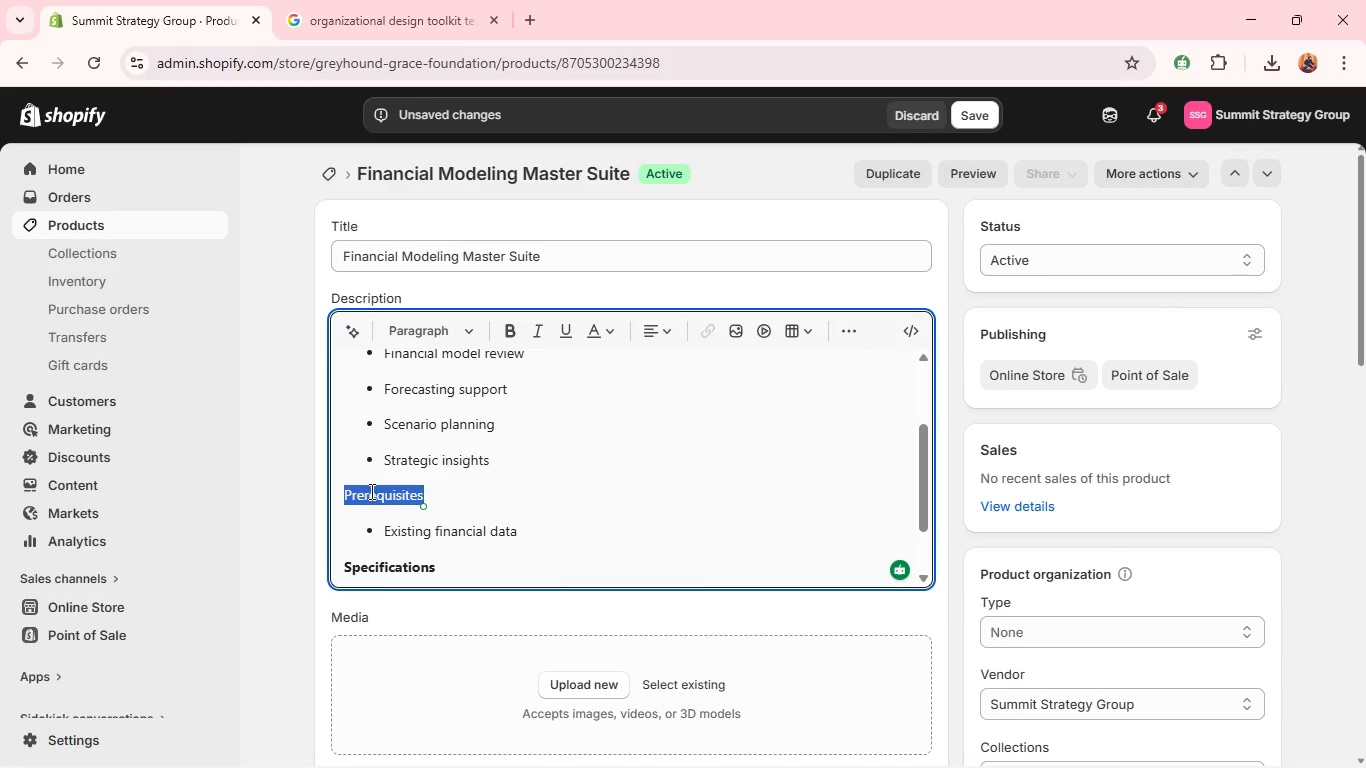 
key(Control+B)
 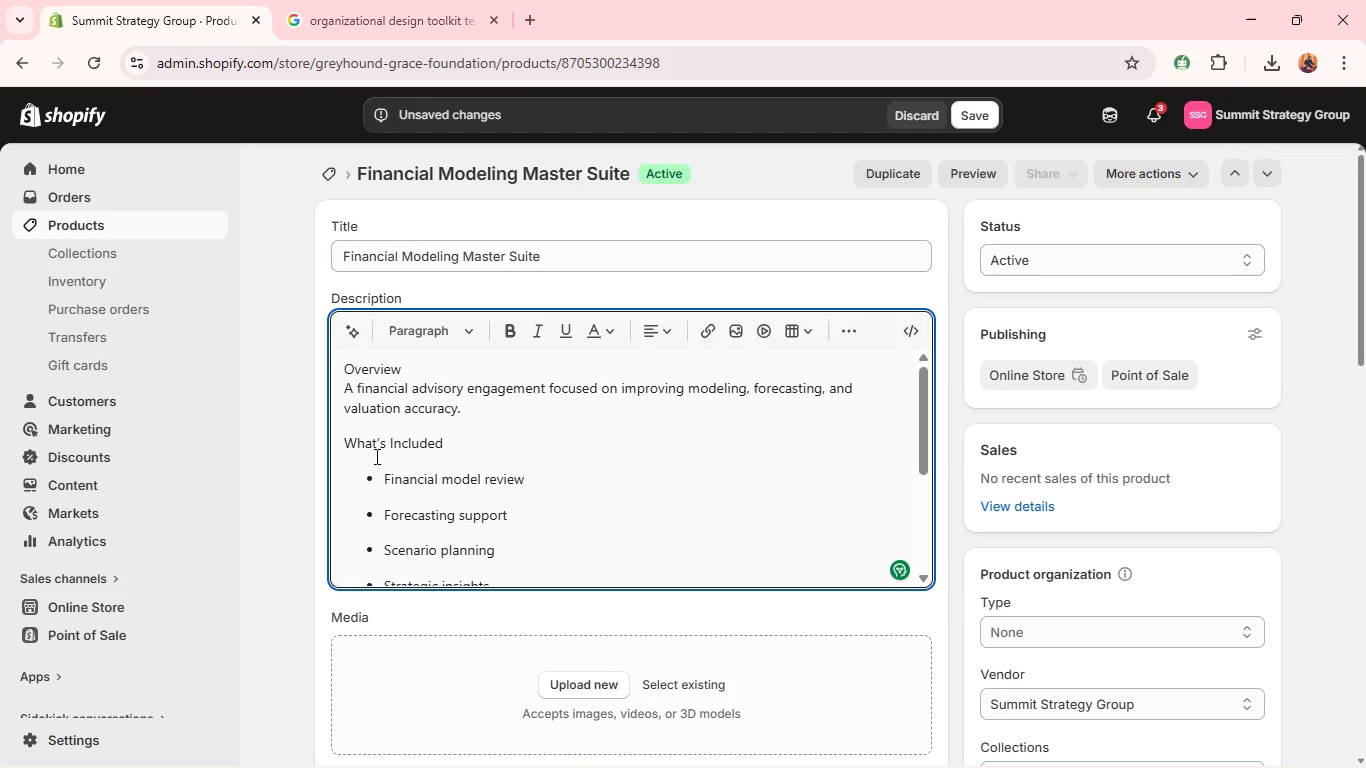 
double_click([380, 445])
 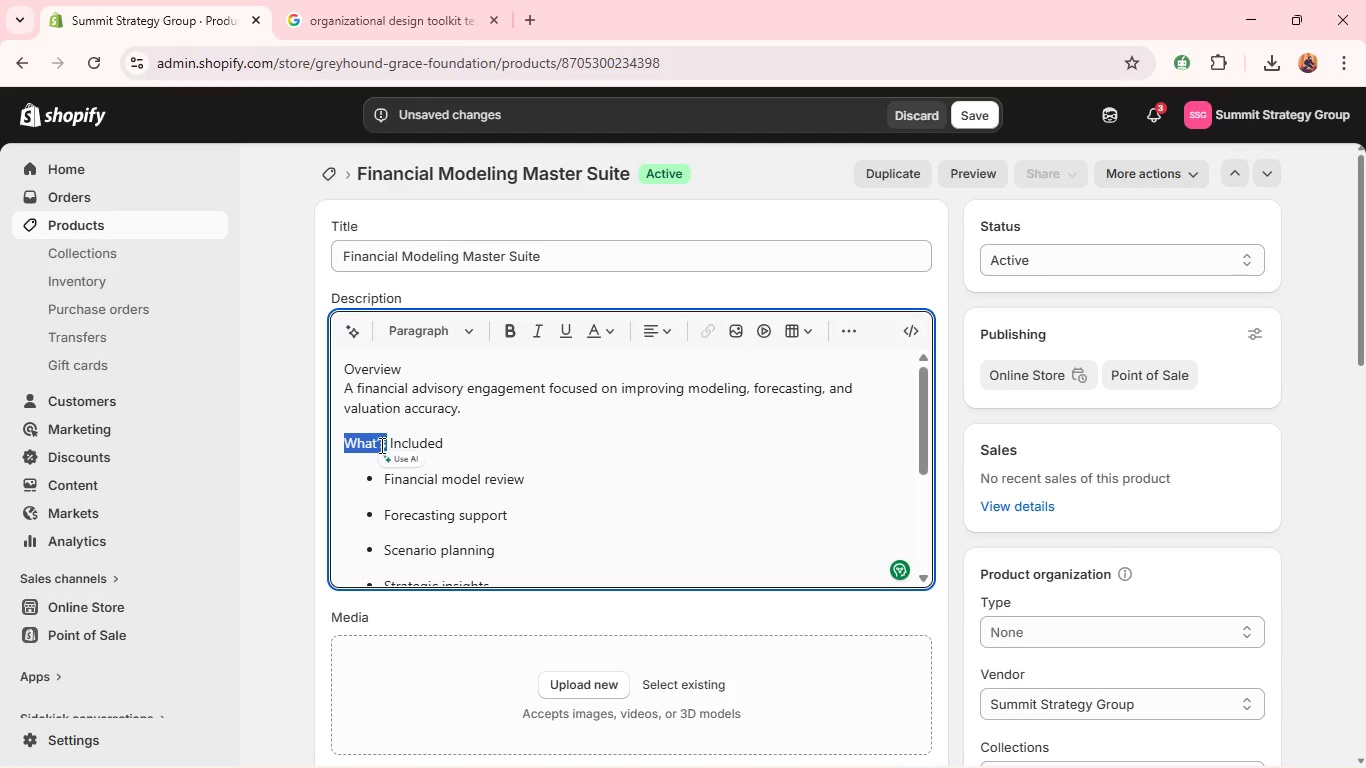 
triple_click([380, 445])
 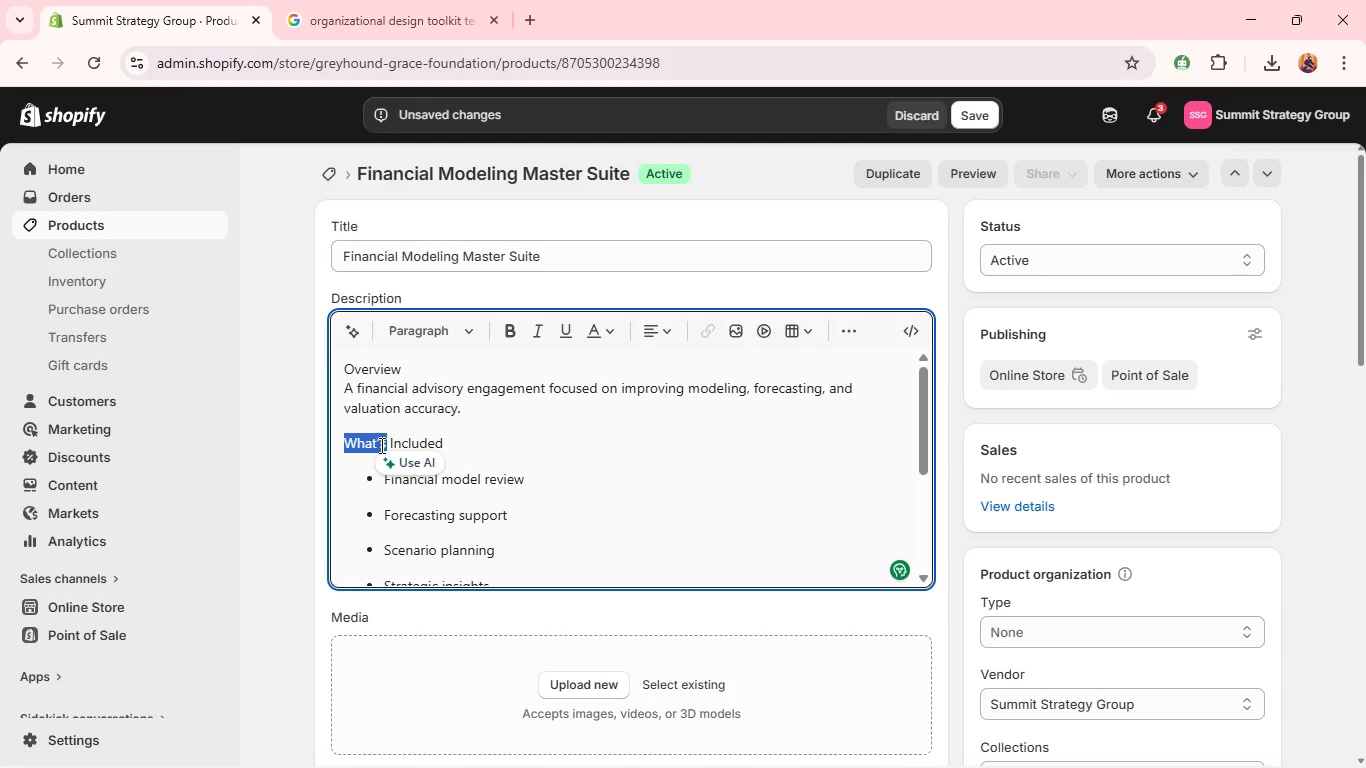 
hold_key(key=ControlLeft, duration=0.33)
 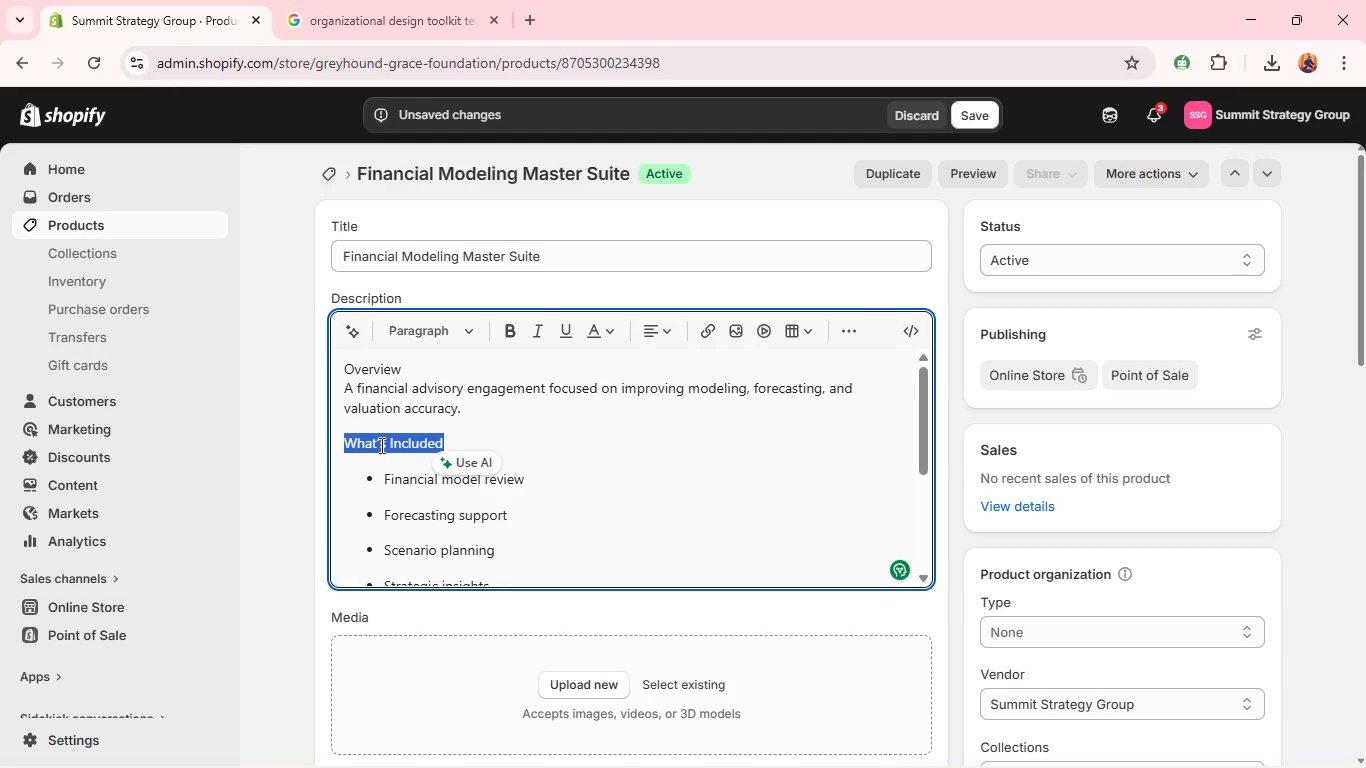 
left_click([380, 445])
 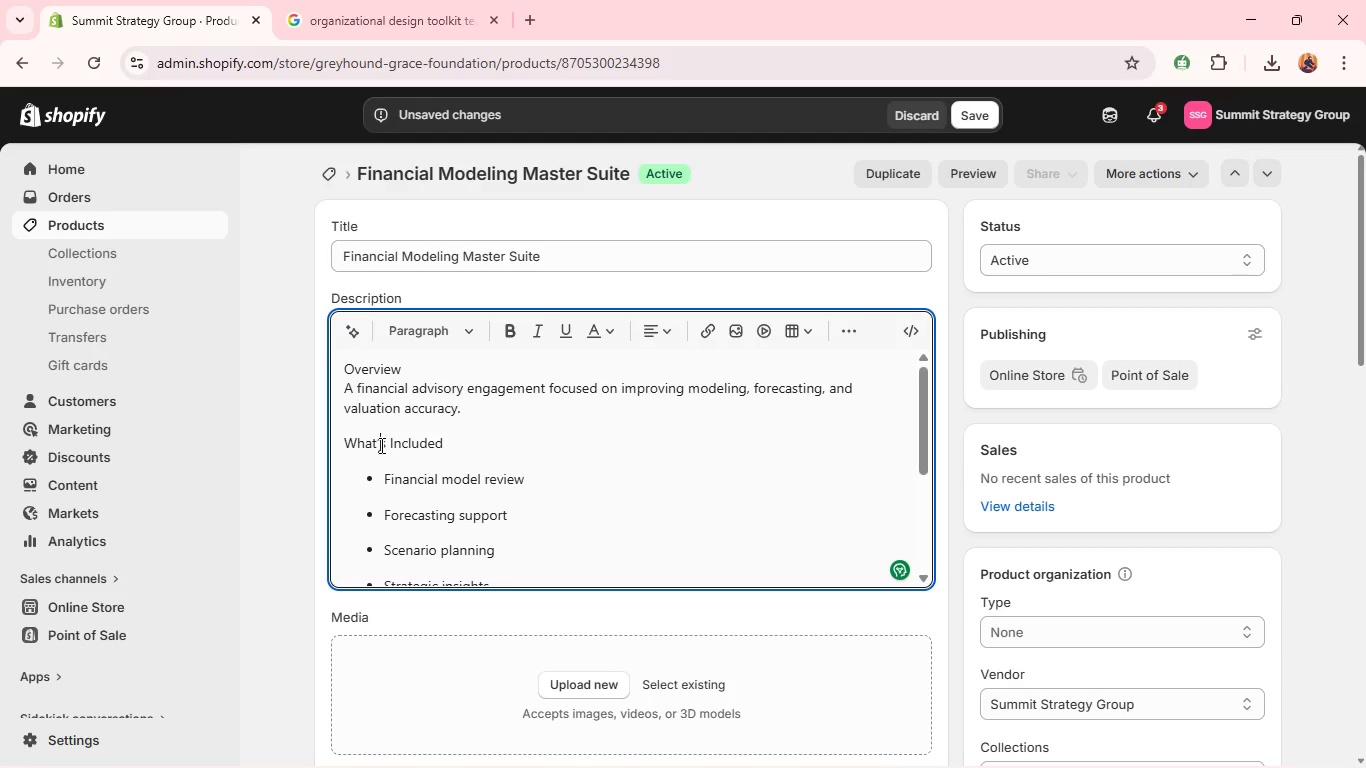 
double_click([380, 445])
 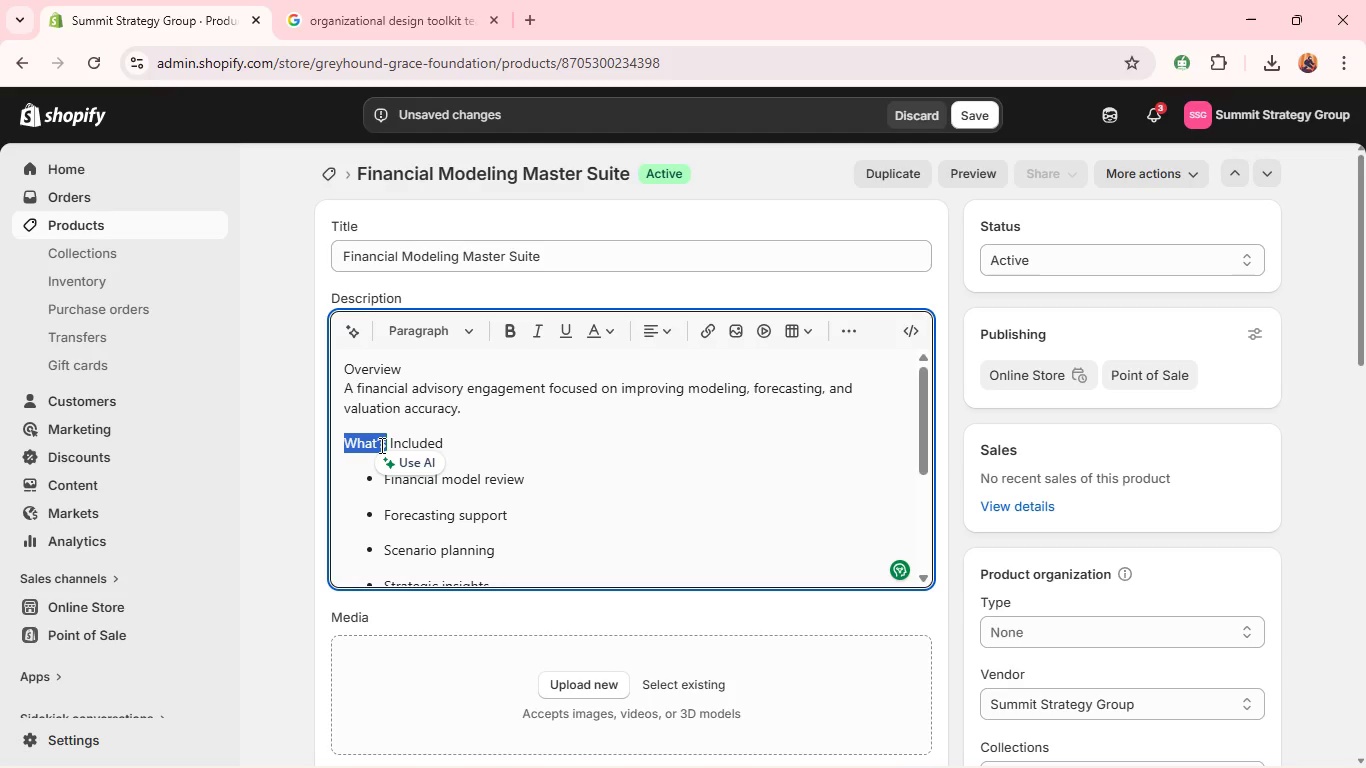 
double_click([380, 445])
 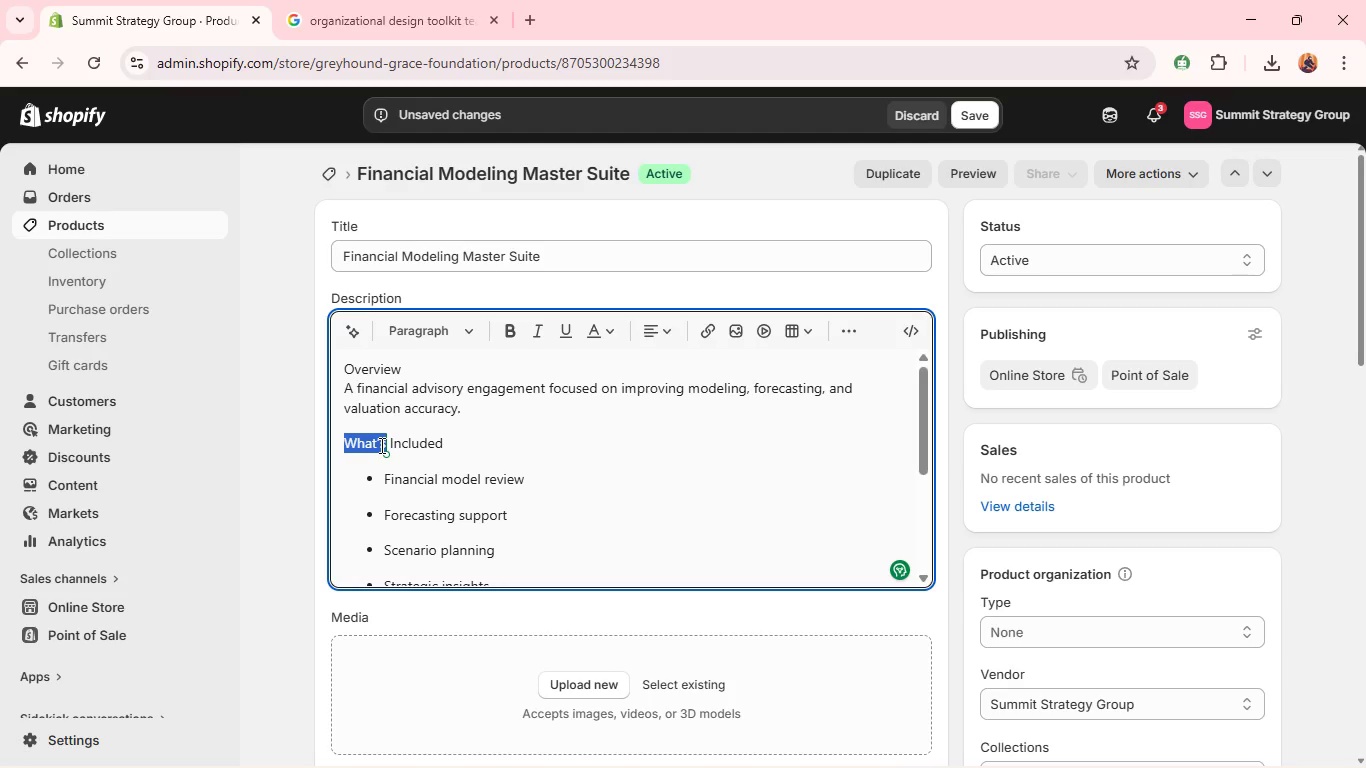 
triple_click([380, 445])
 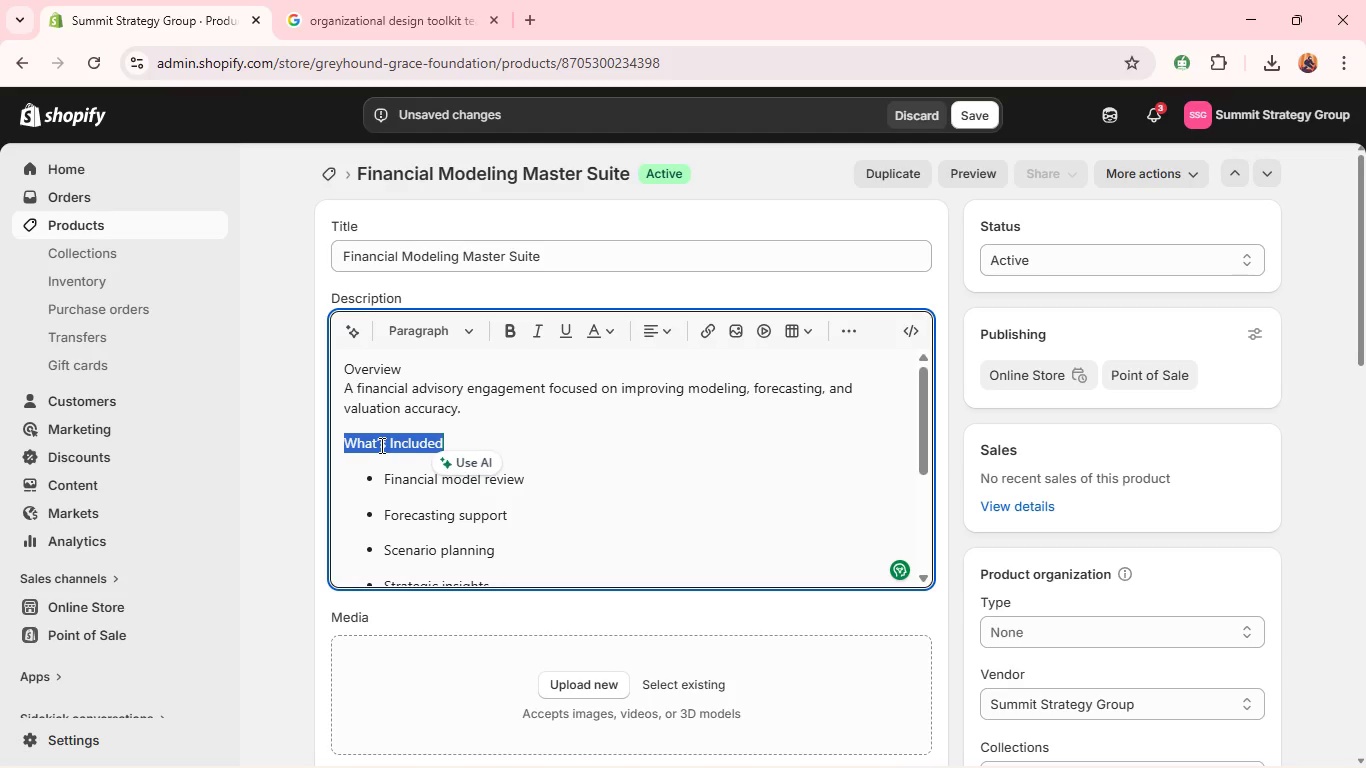 
key(Control+B)
 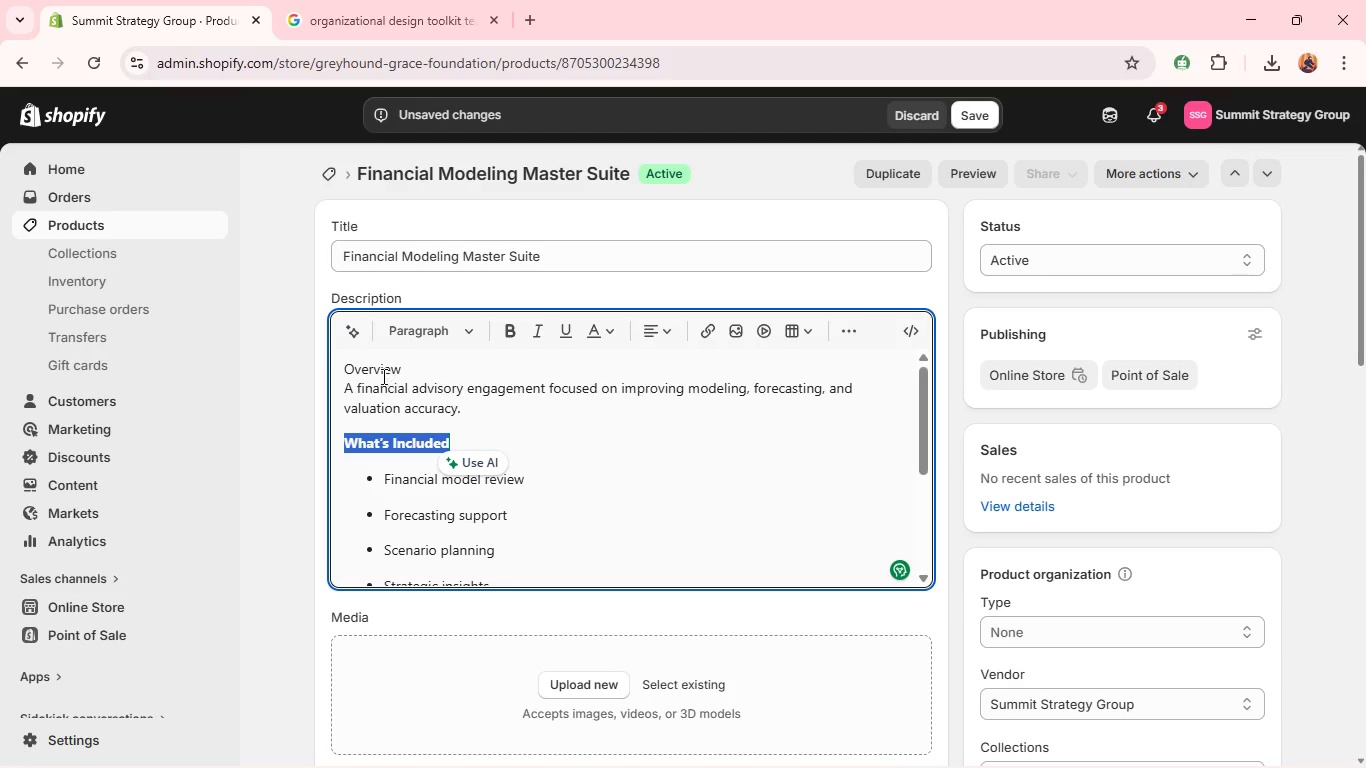 
double_click([379, 374])
 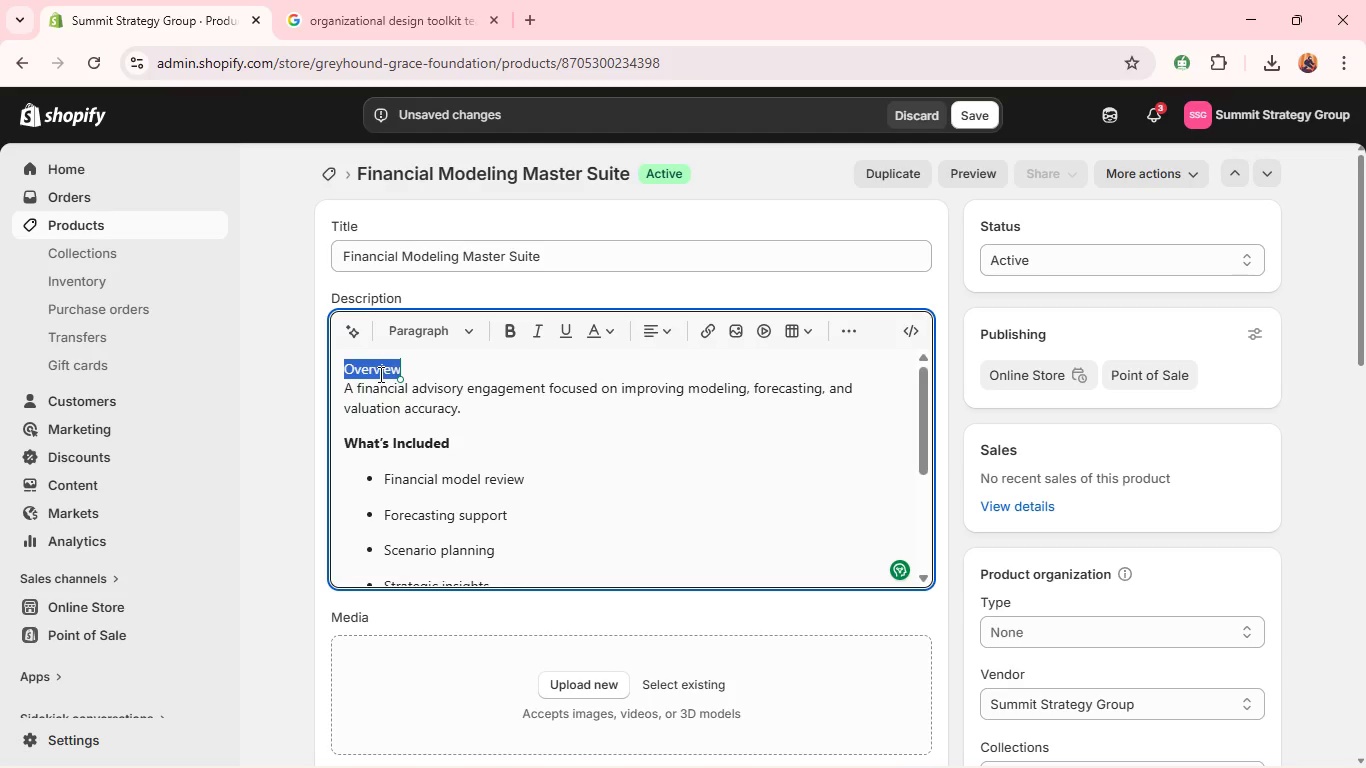 
key(Backspace)
 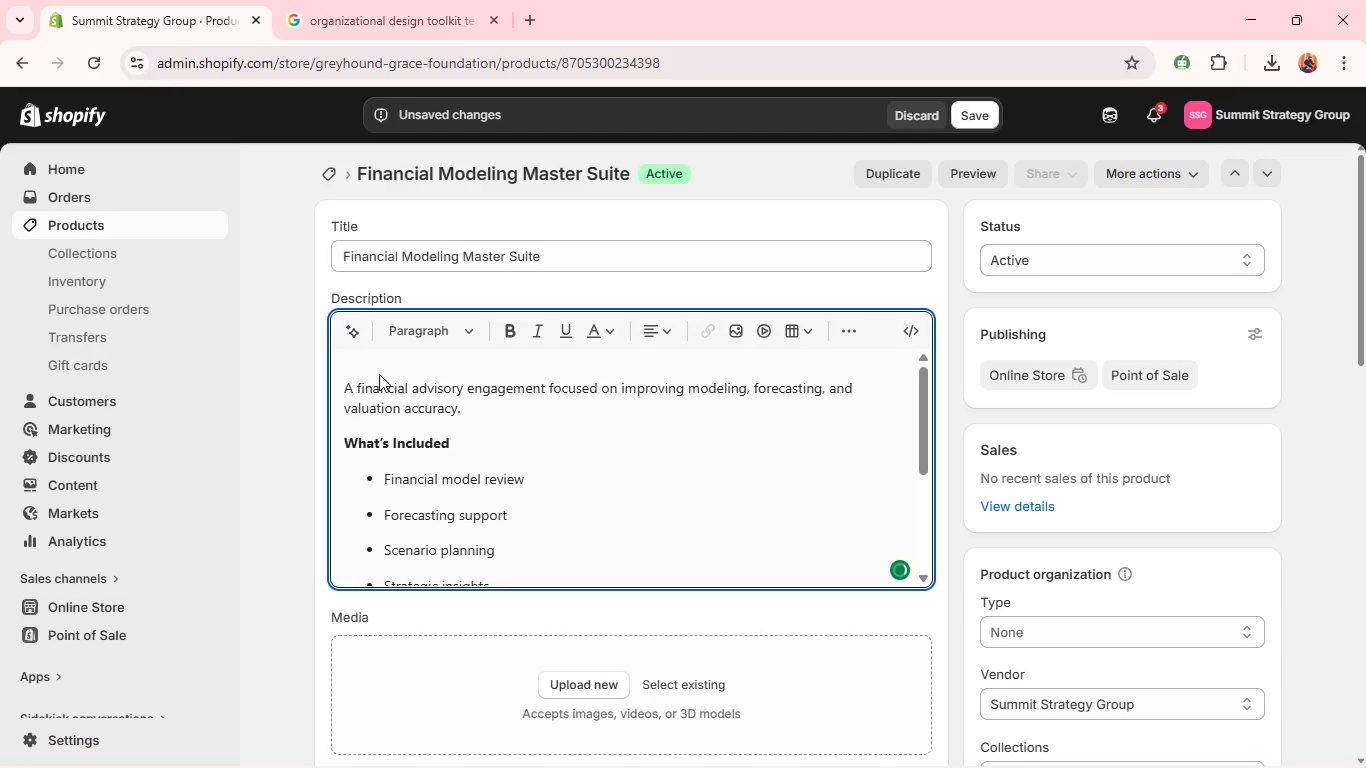 
key(ArrowDown)
 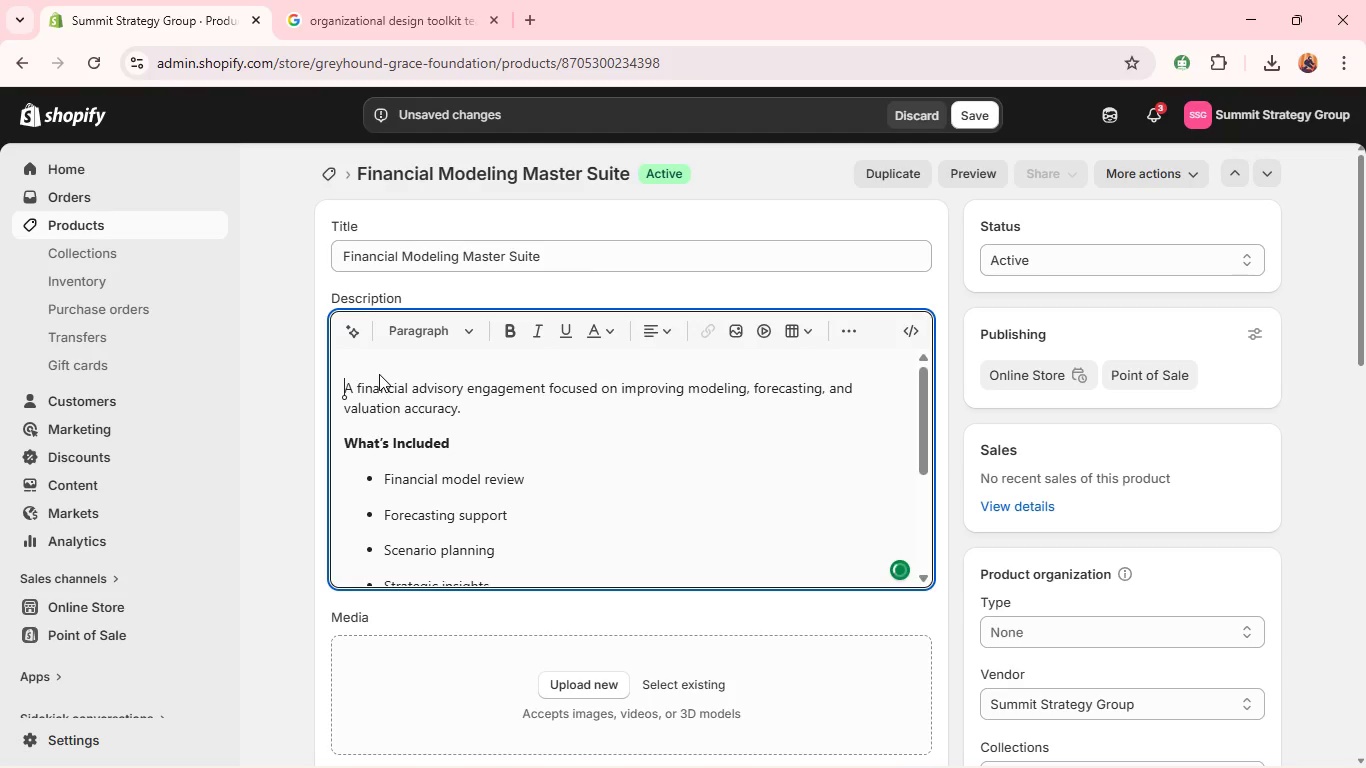 
hold_key(key=Backspace, duration=0.31)
 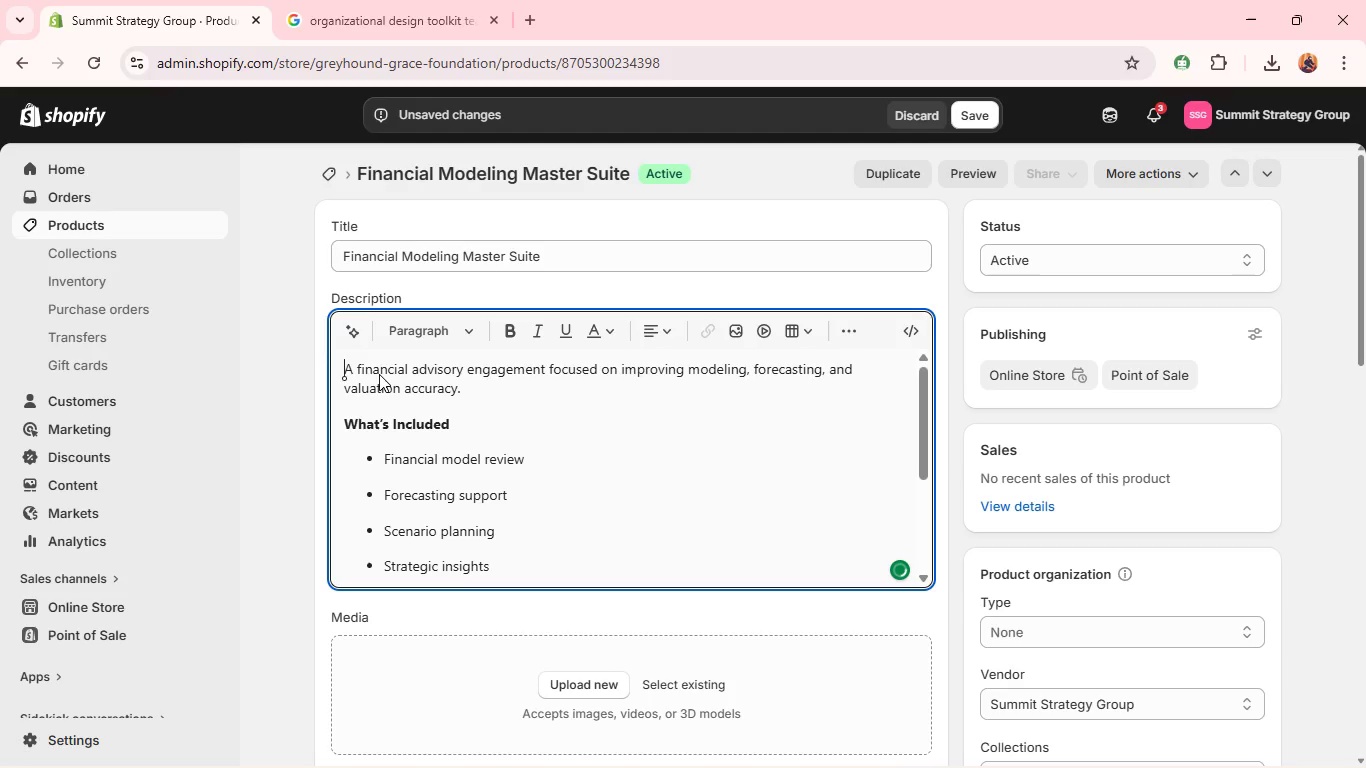 
key(Backspace)
 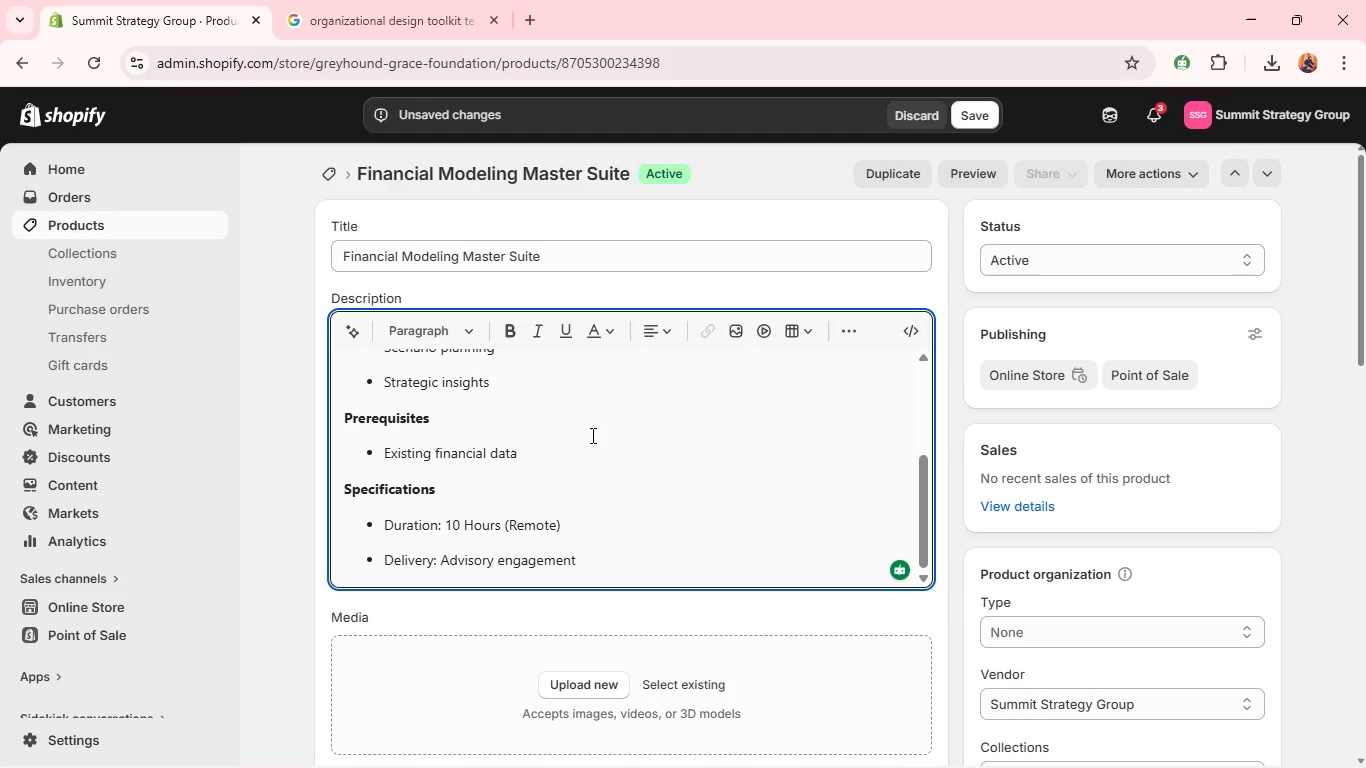 
wait(10.17)
 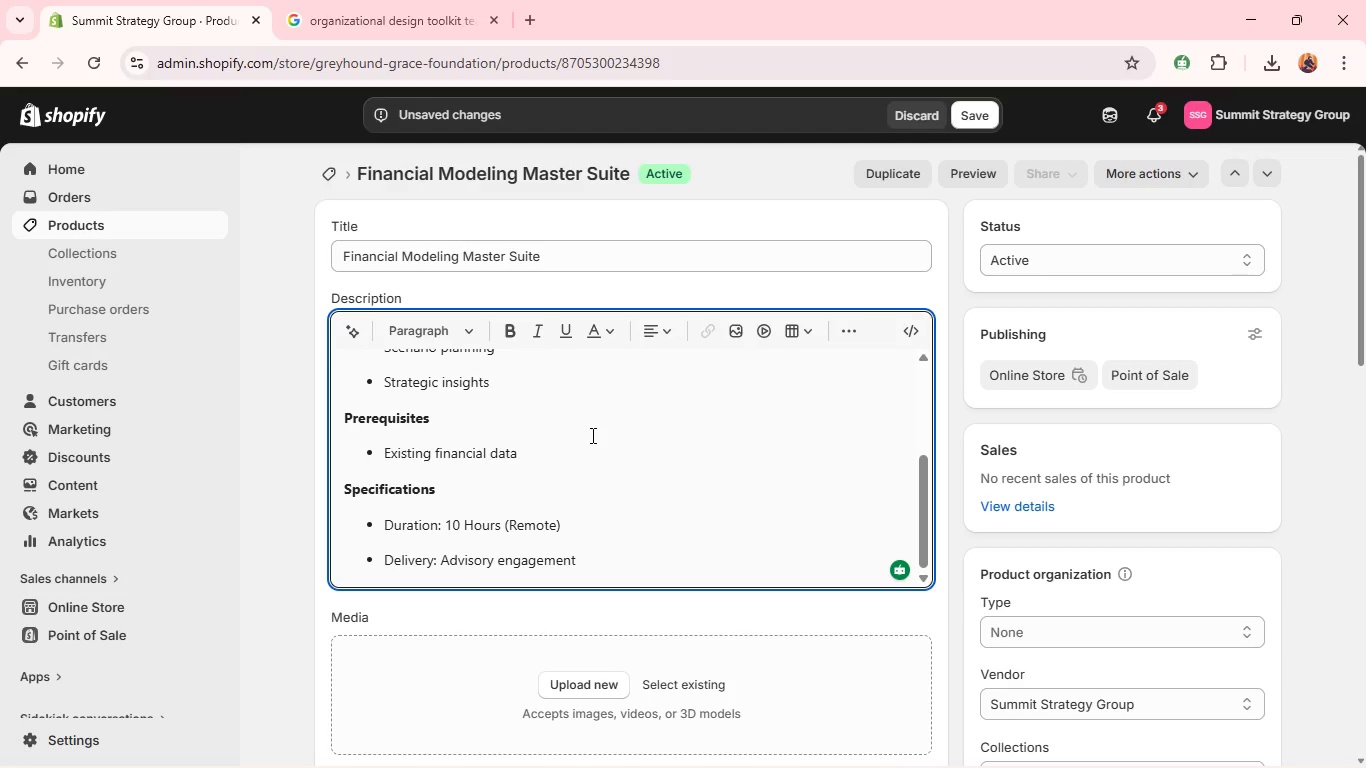 
key(Alt+Tab)
 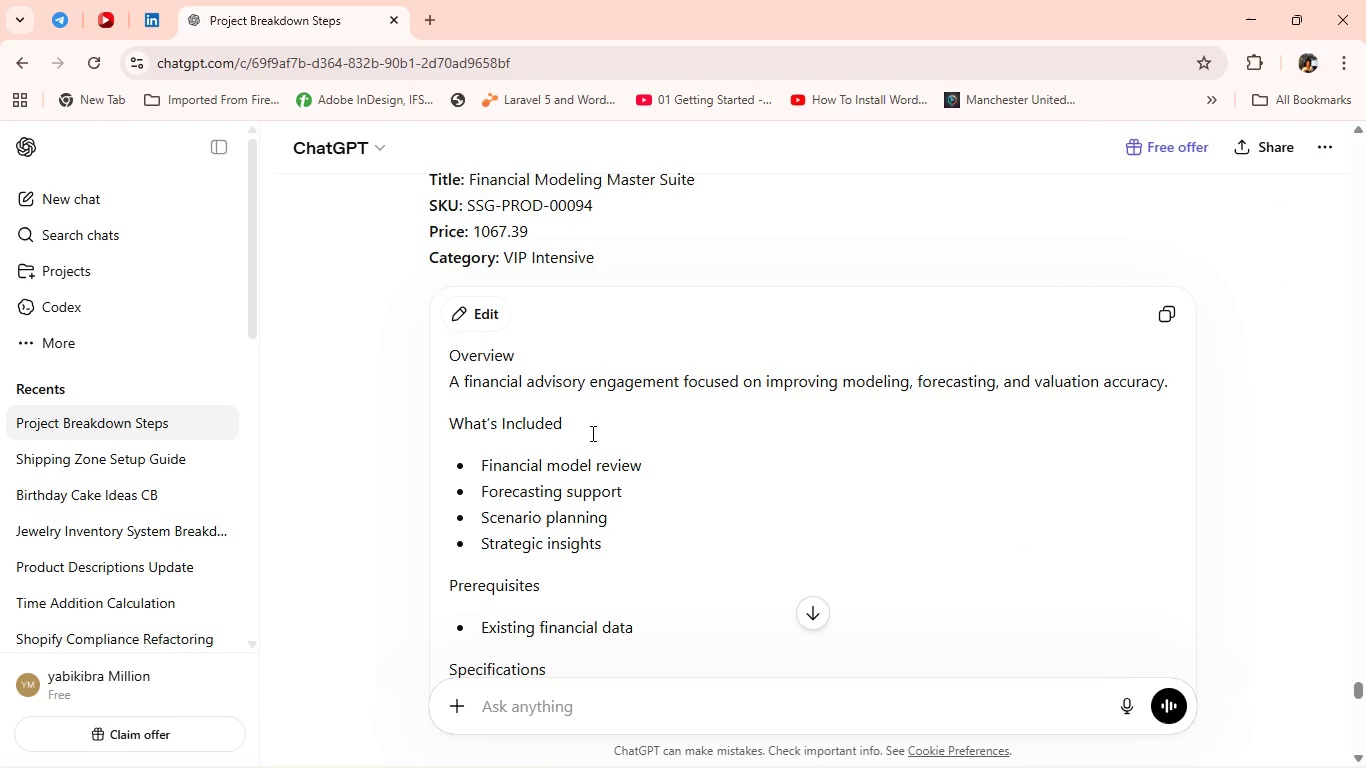 
scroll: coordinate [587, 503], scroll_direction: down, amount: 4.0
 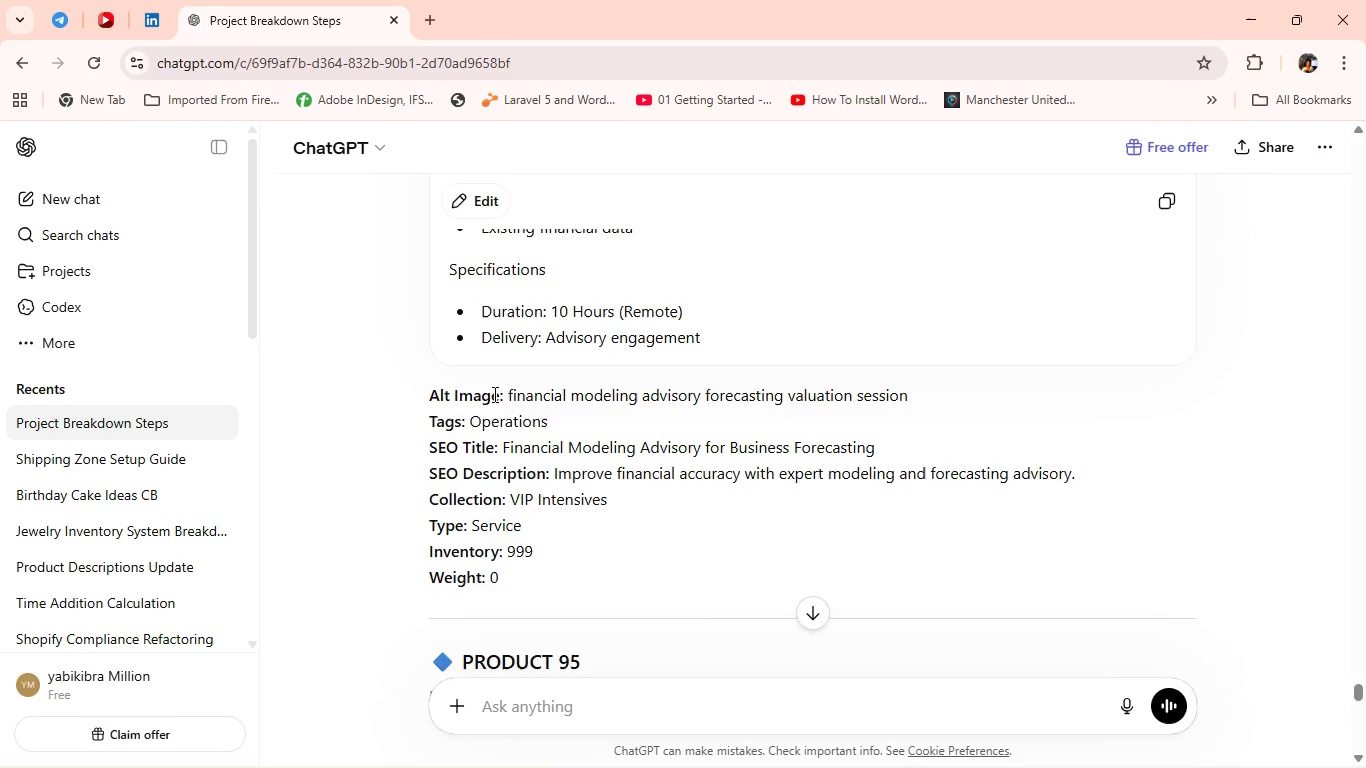 
left_click_drag(start_coordinate=[495, 395], to_coordinate=[955, 403])
 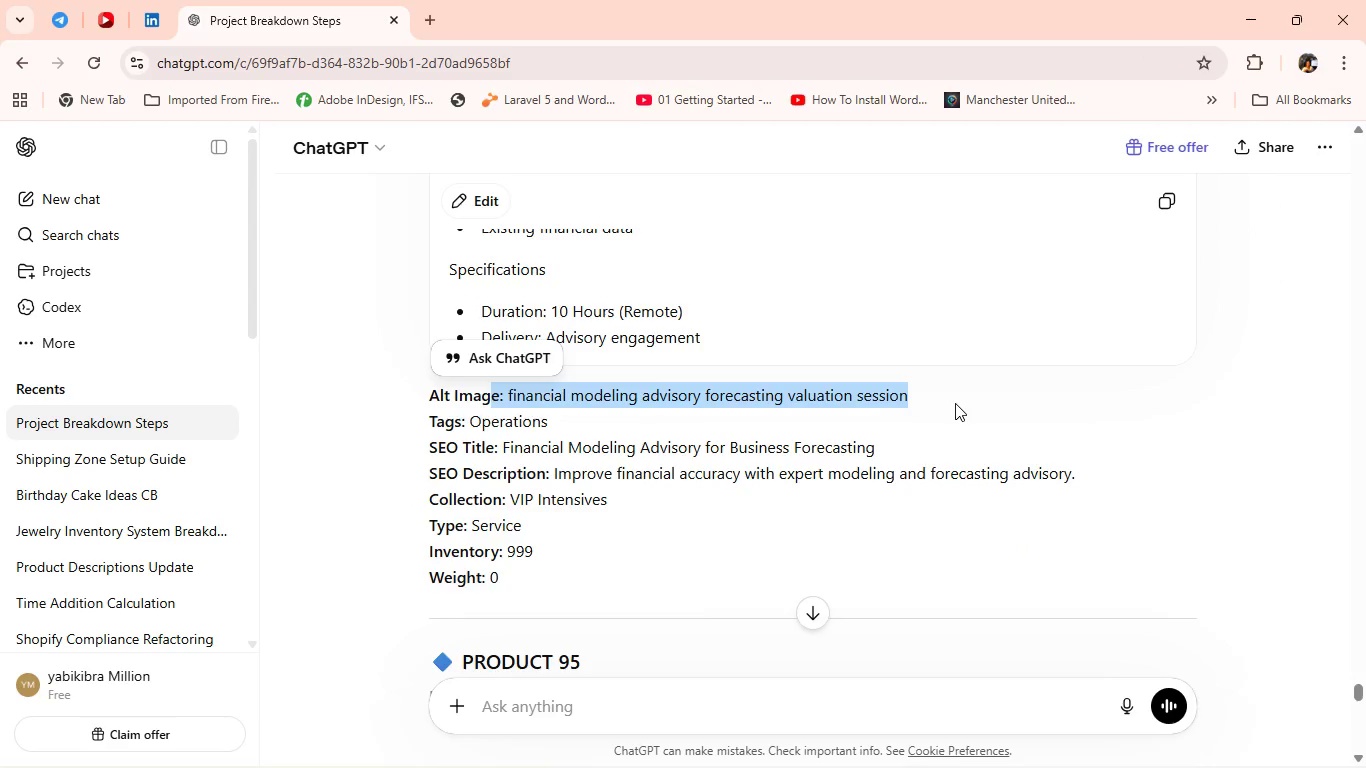 
key(Control+C)
 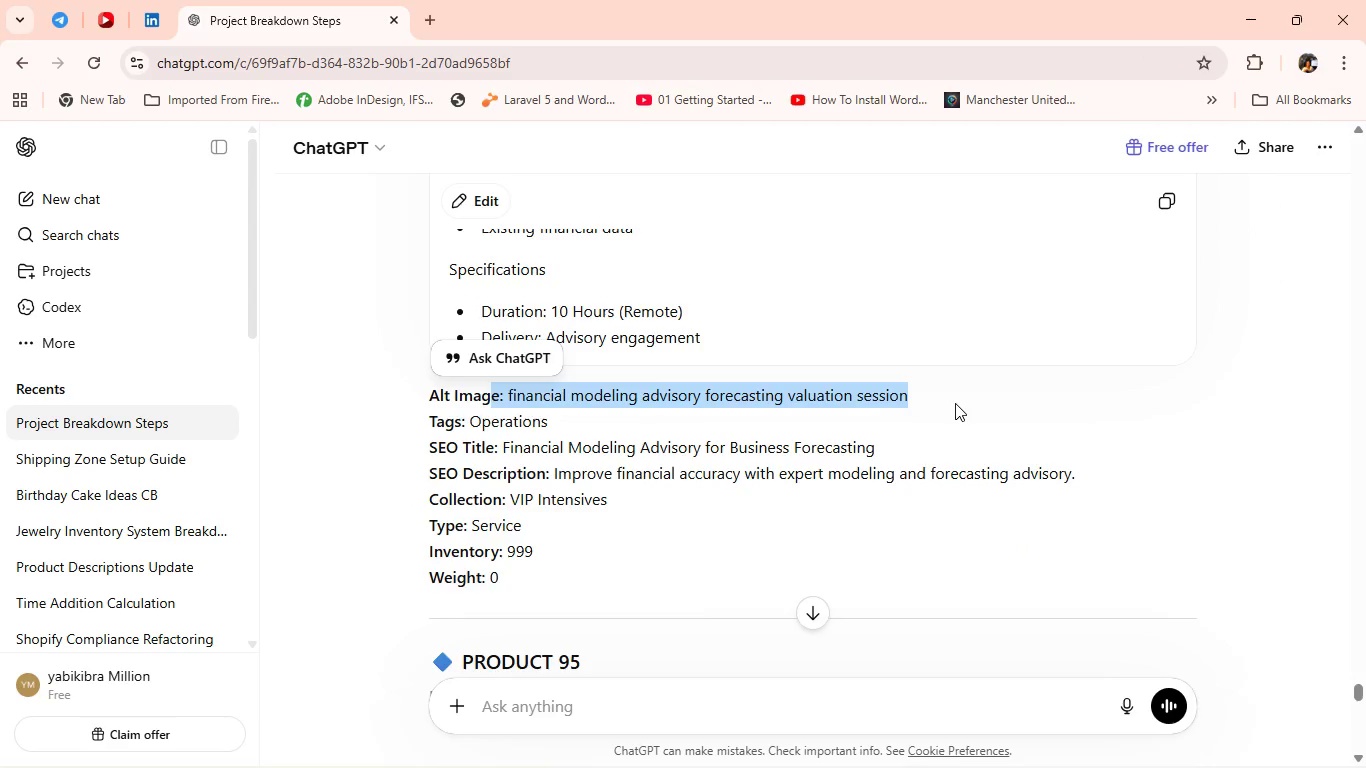 
key(Control+C)
 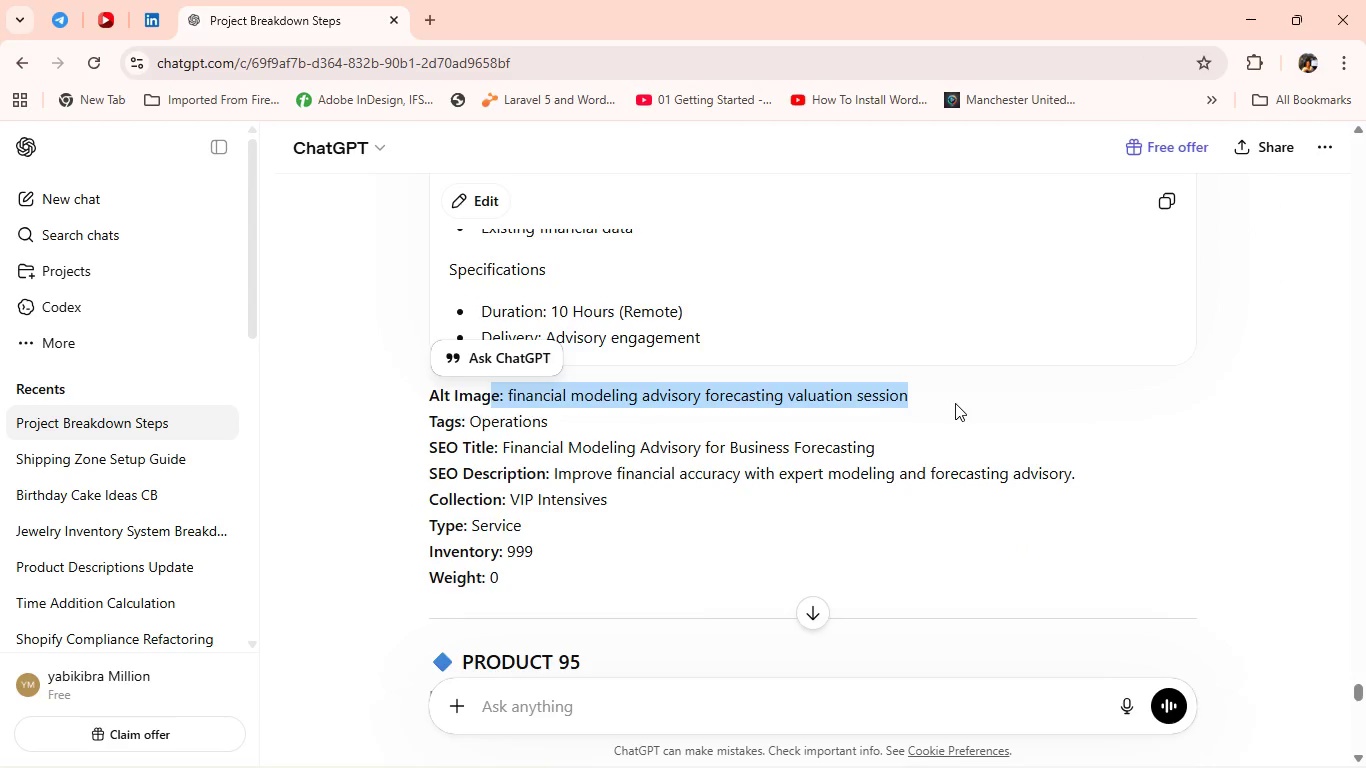 
key(Alt+Tab)
 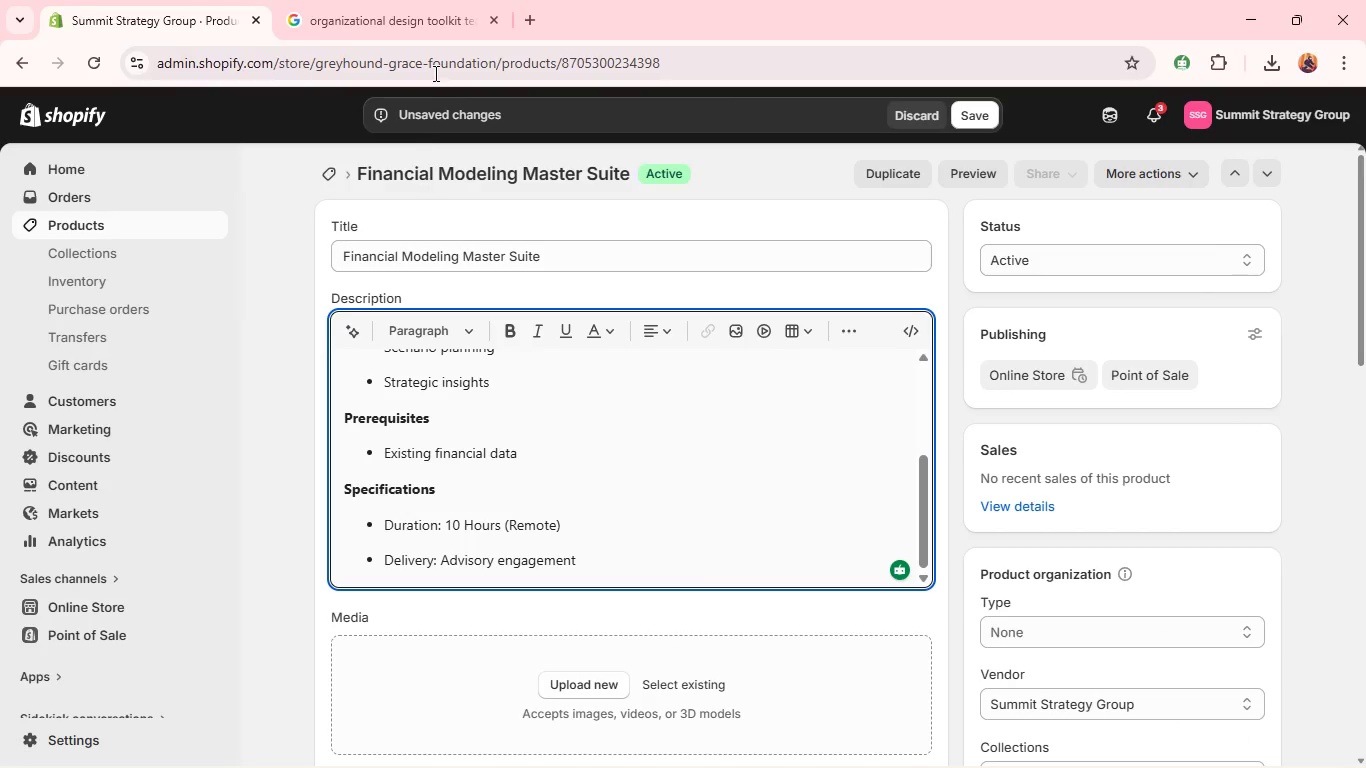 
left_click([425, 0])
 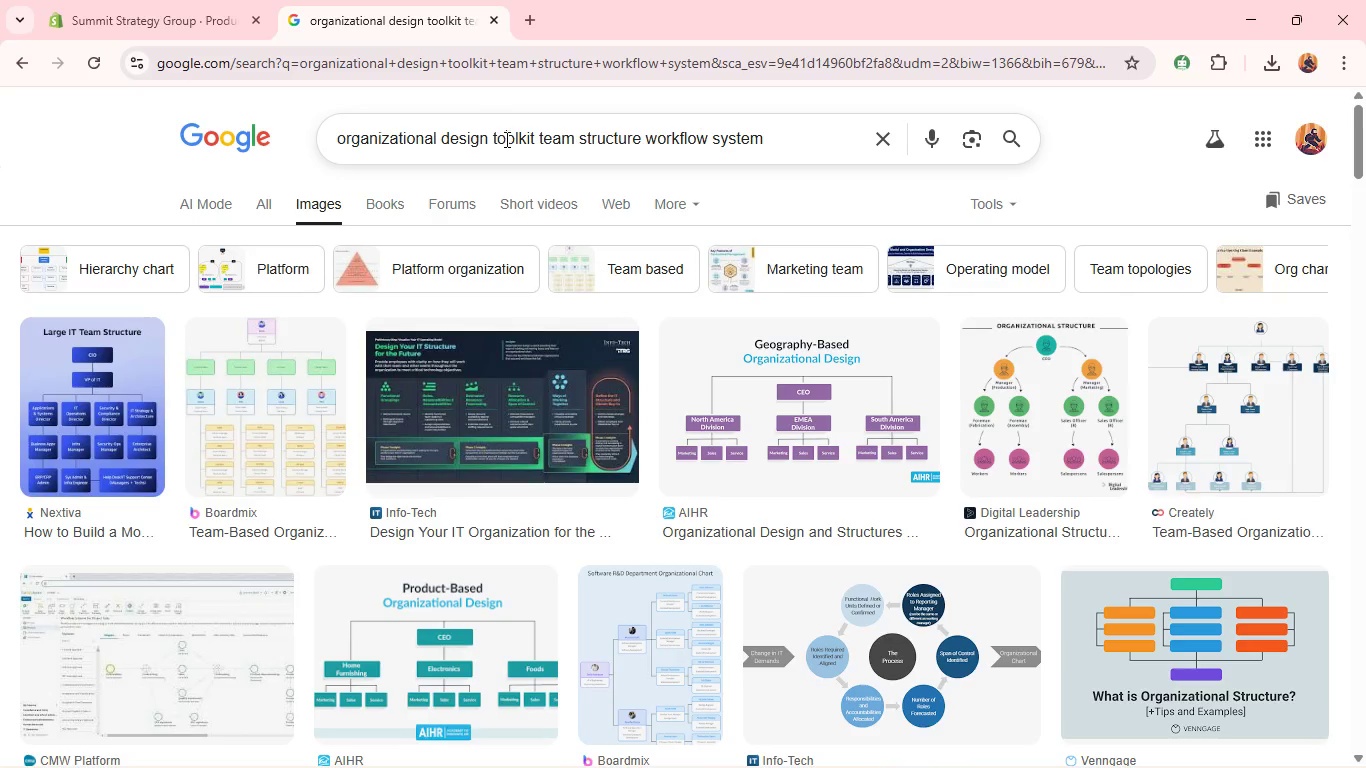 
key(Control+A)
 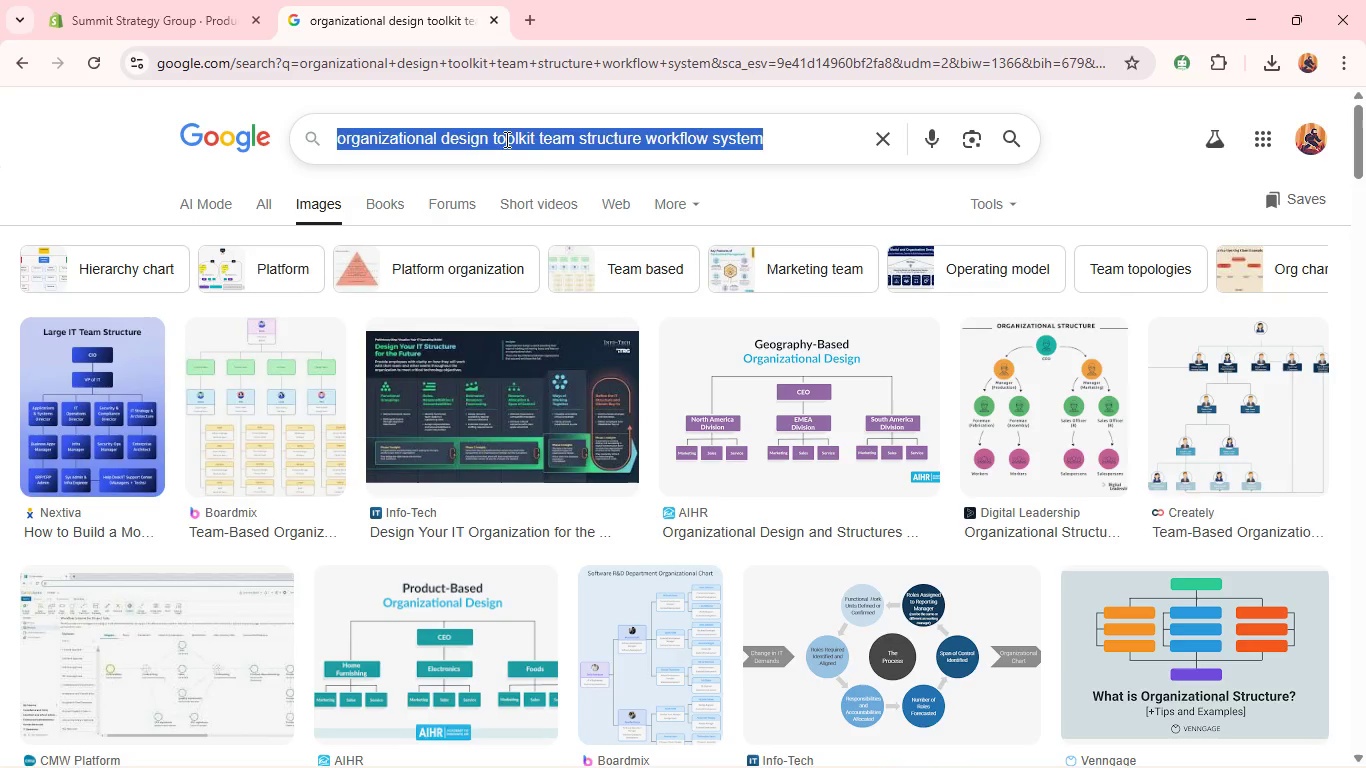 
key(Control+V)
 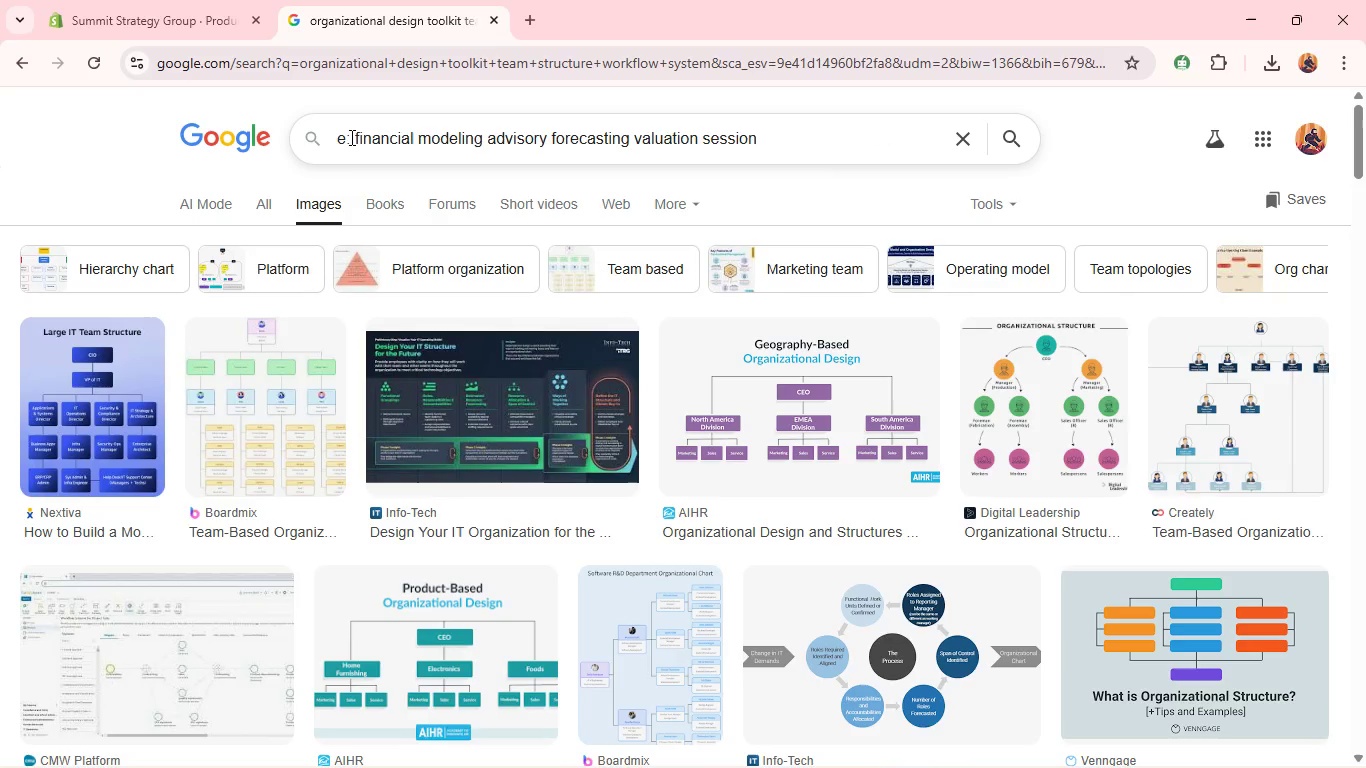 
left_click([350, 137])
 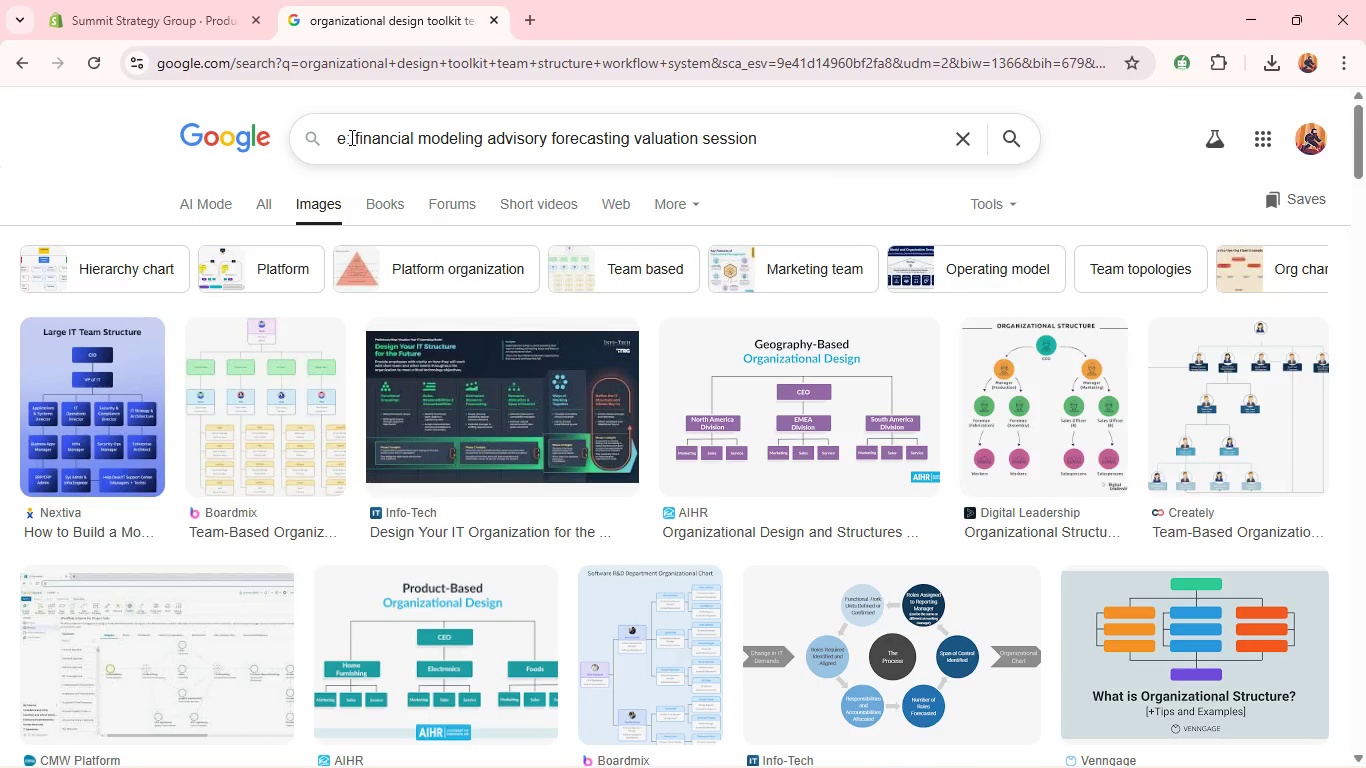 
key(ArrowRight)
 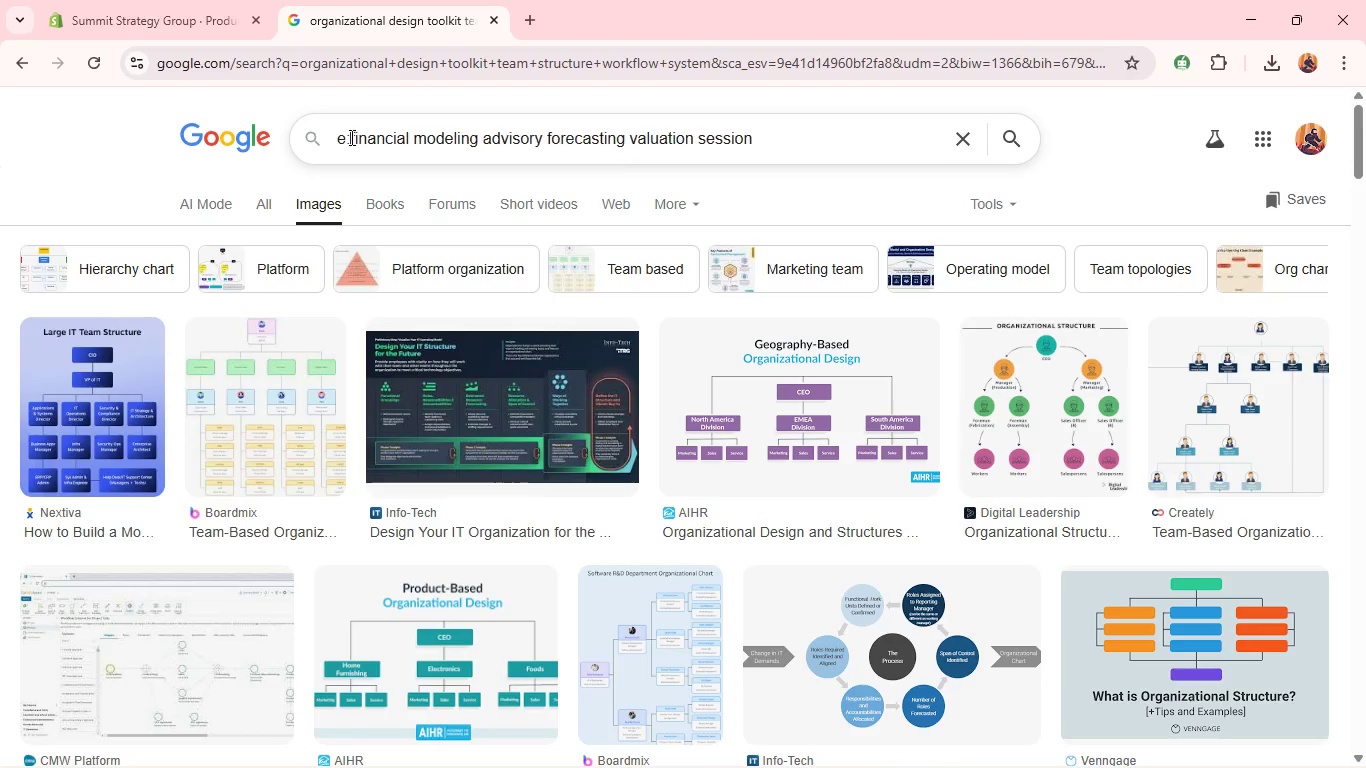 
hold_key(key=Backspace, duration=0.98)
 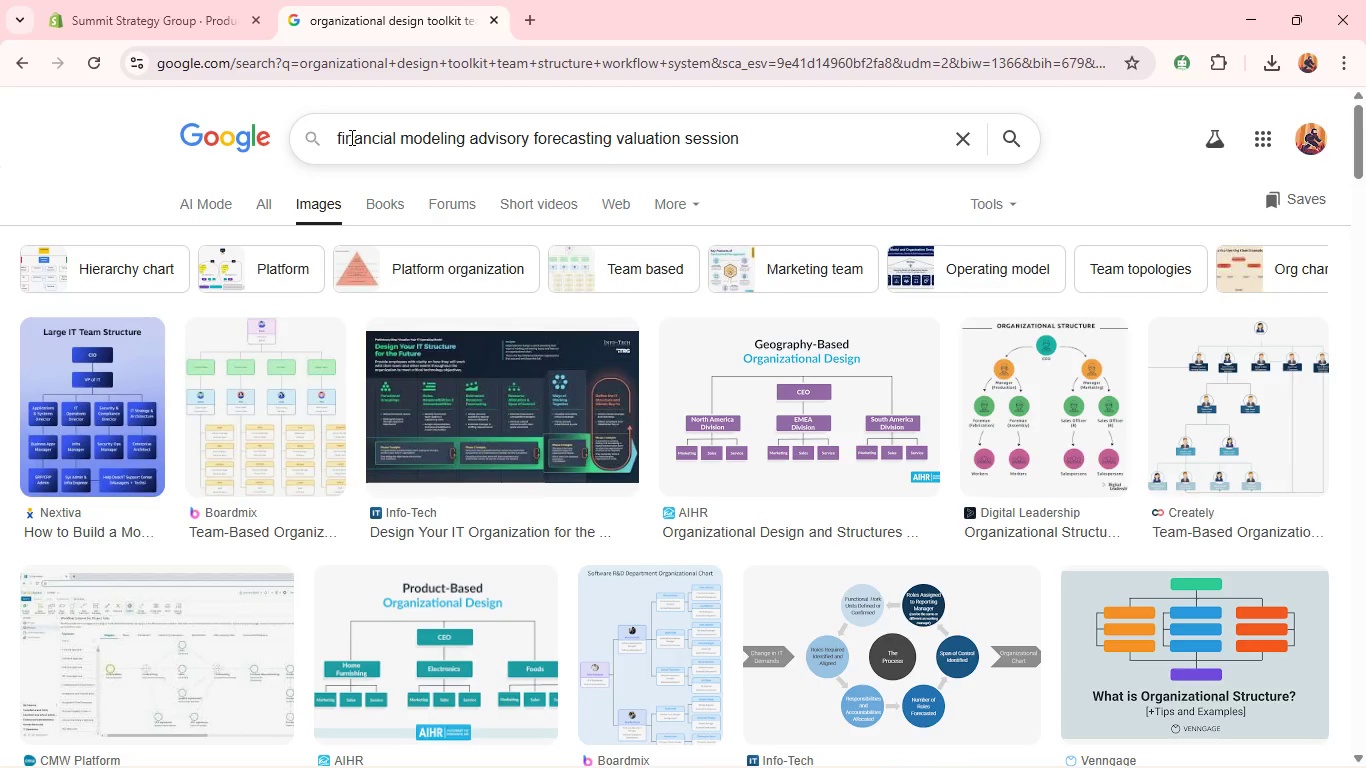 
key(Control+A)
 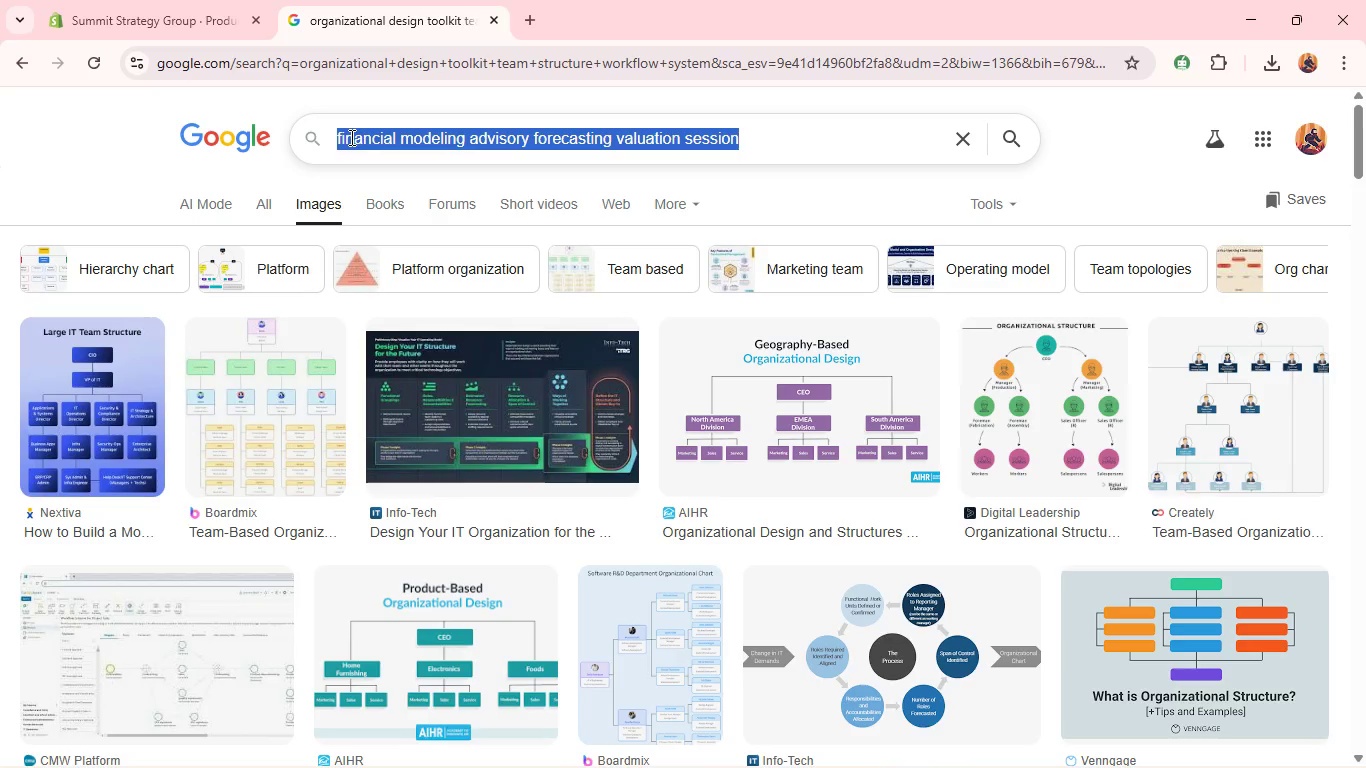 
key(Control+C)
 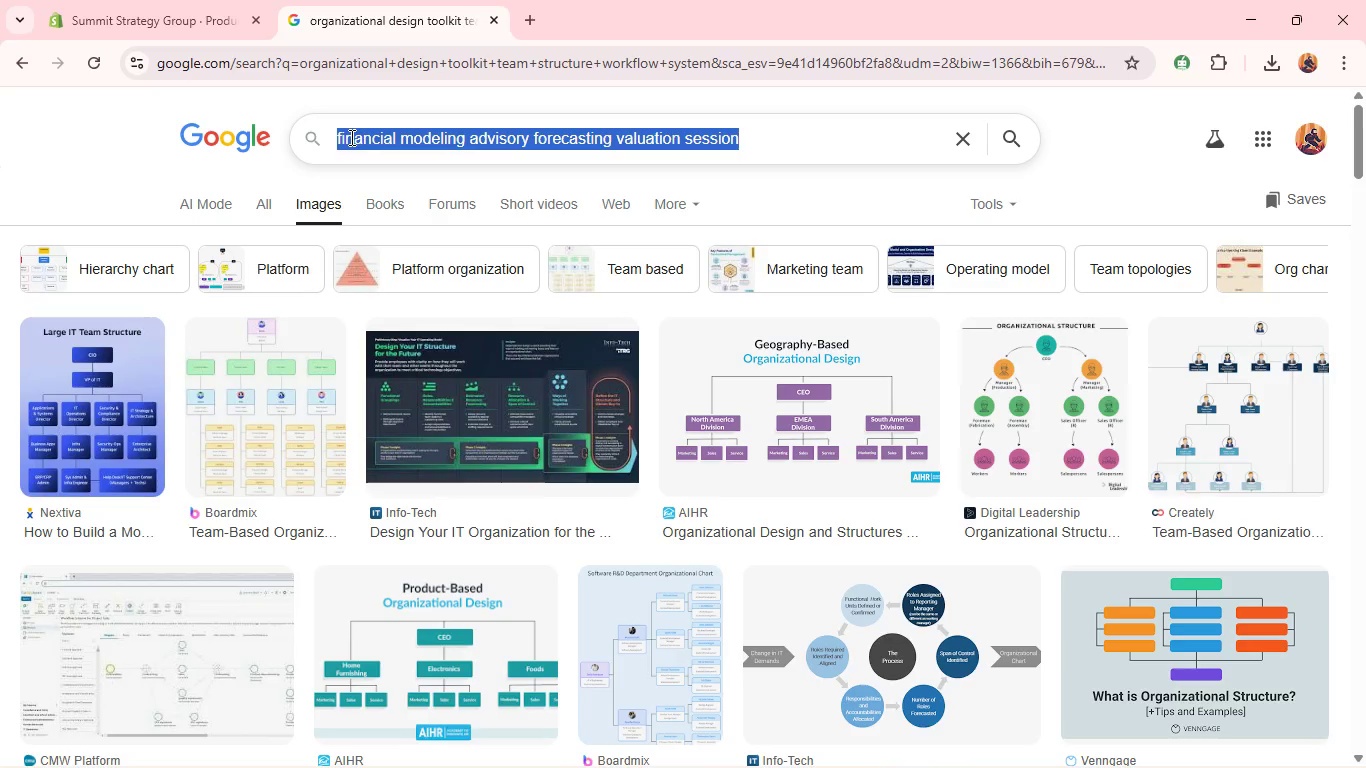 
key(Enter)
 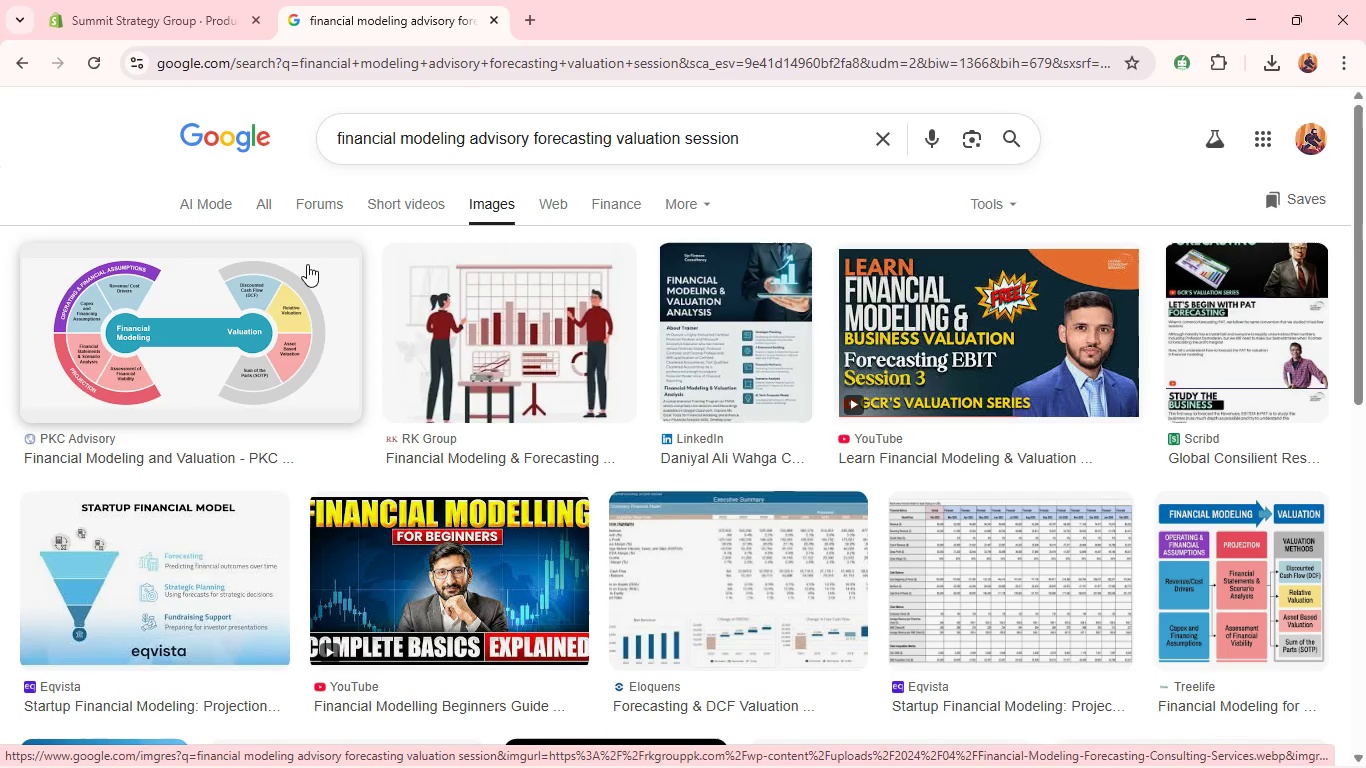 
wait(6.83)
 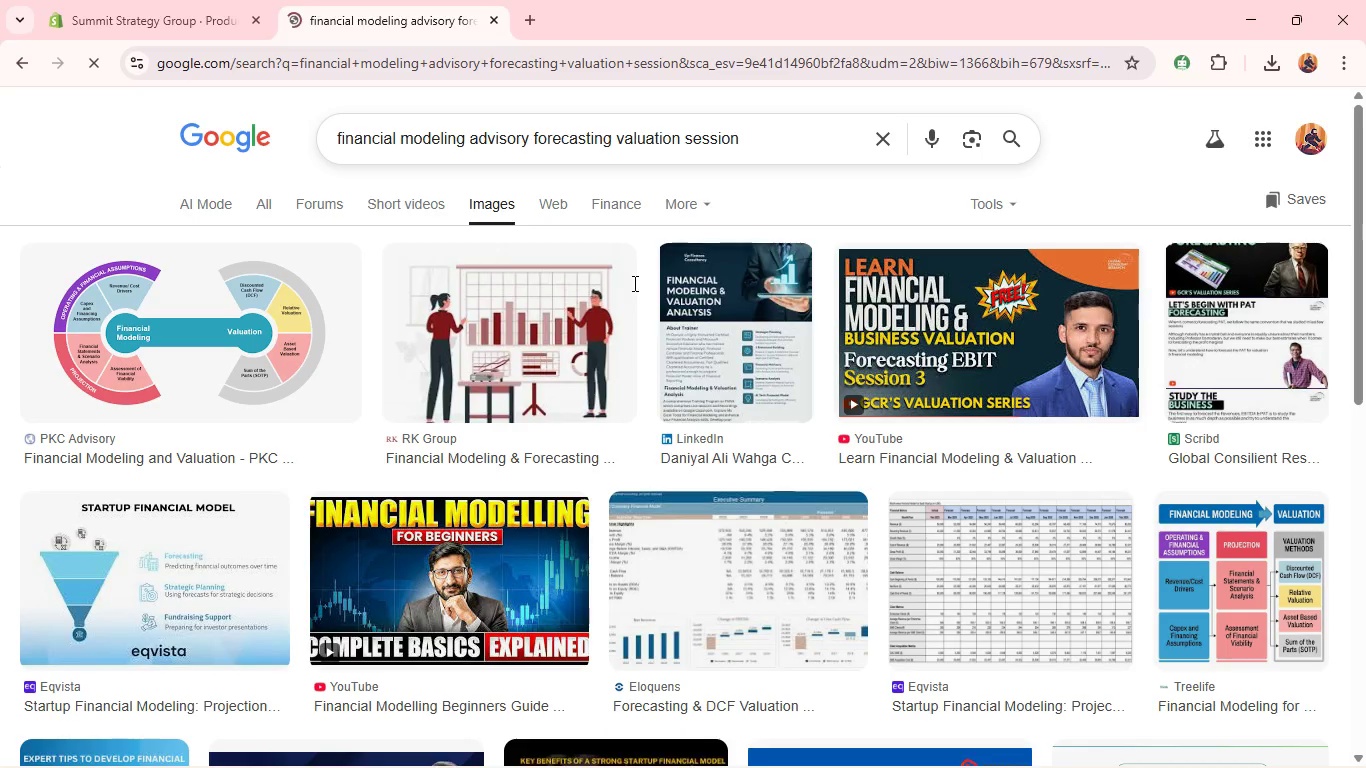 
right_click([306, 265])
 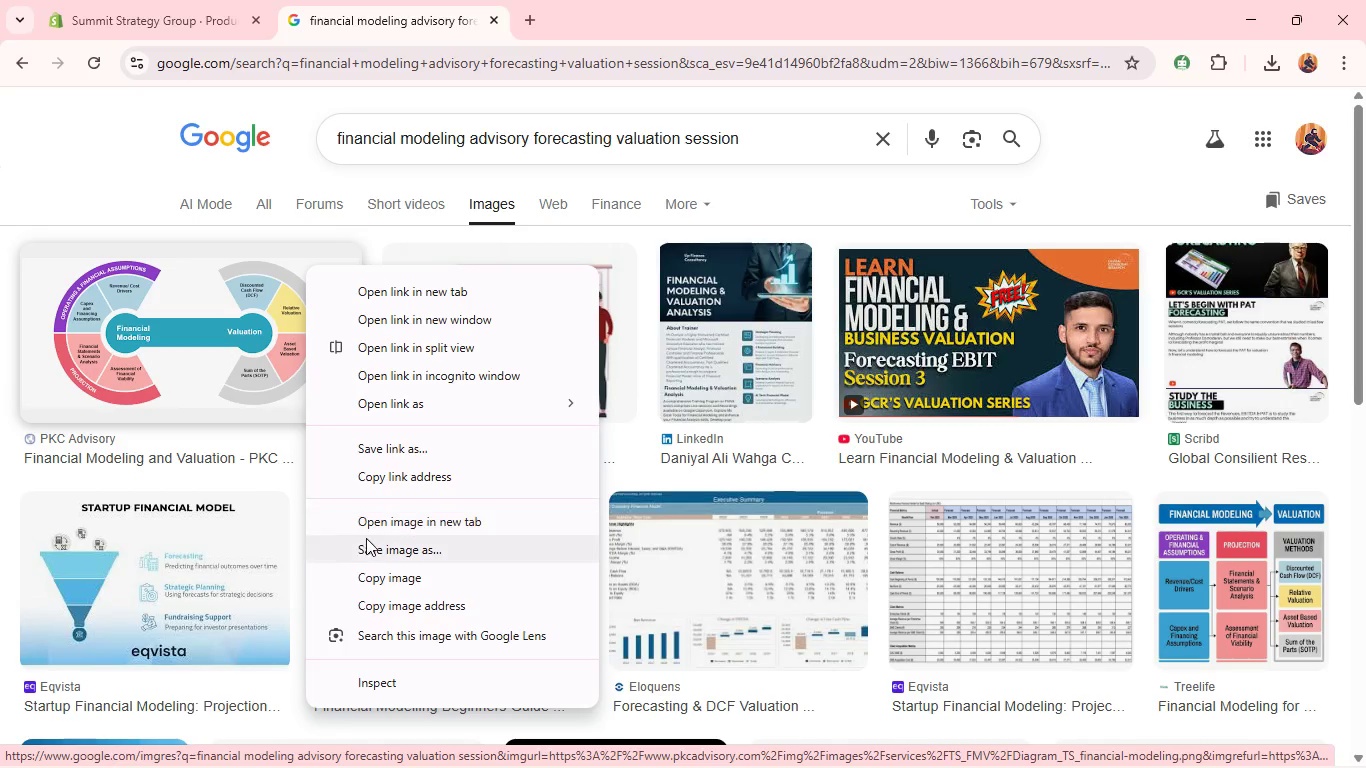 
left_click([376, 552])
 